 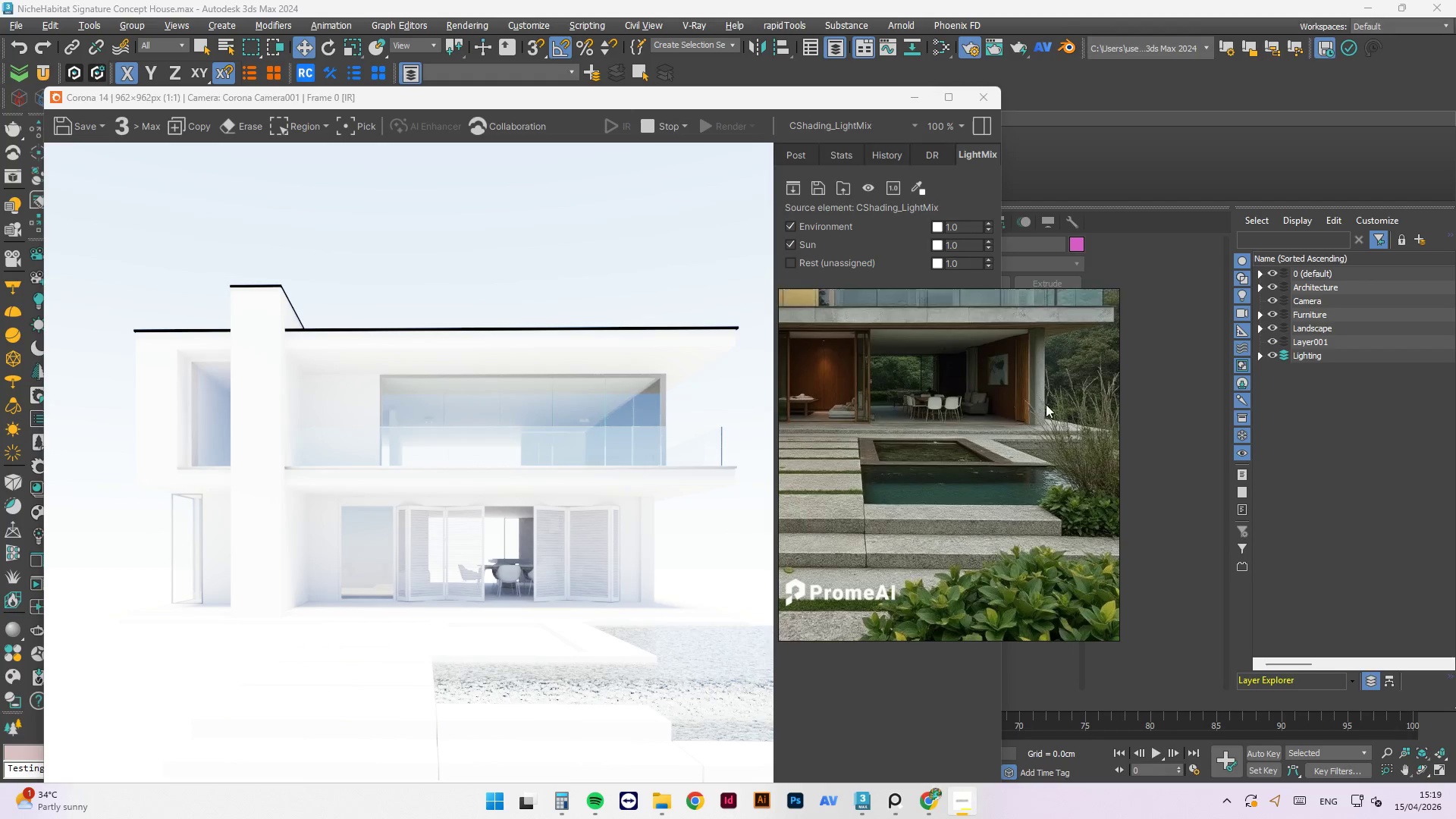 
left_click_drag(start_coordinate=[983, 304], to_coordinate=[1190, 296])
 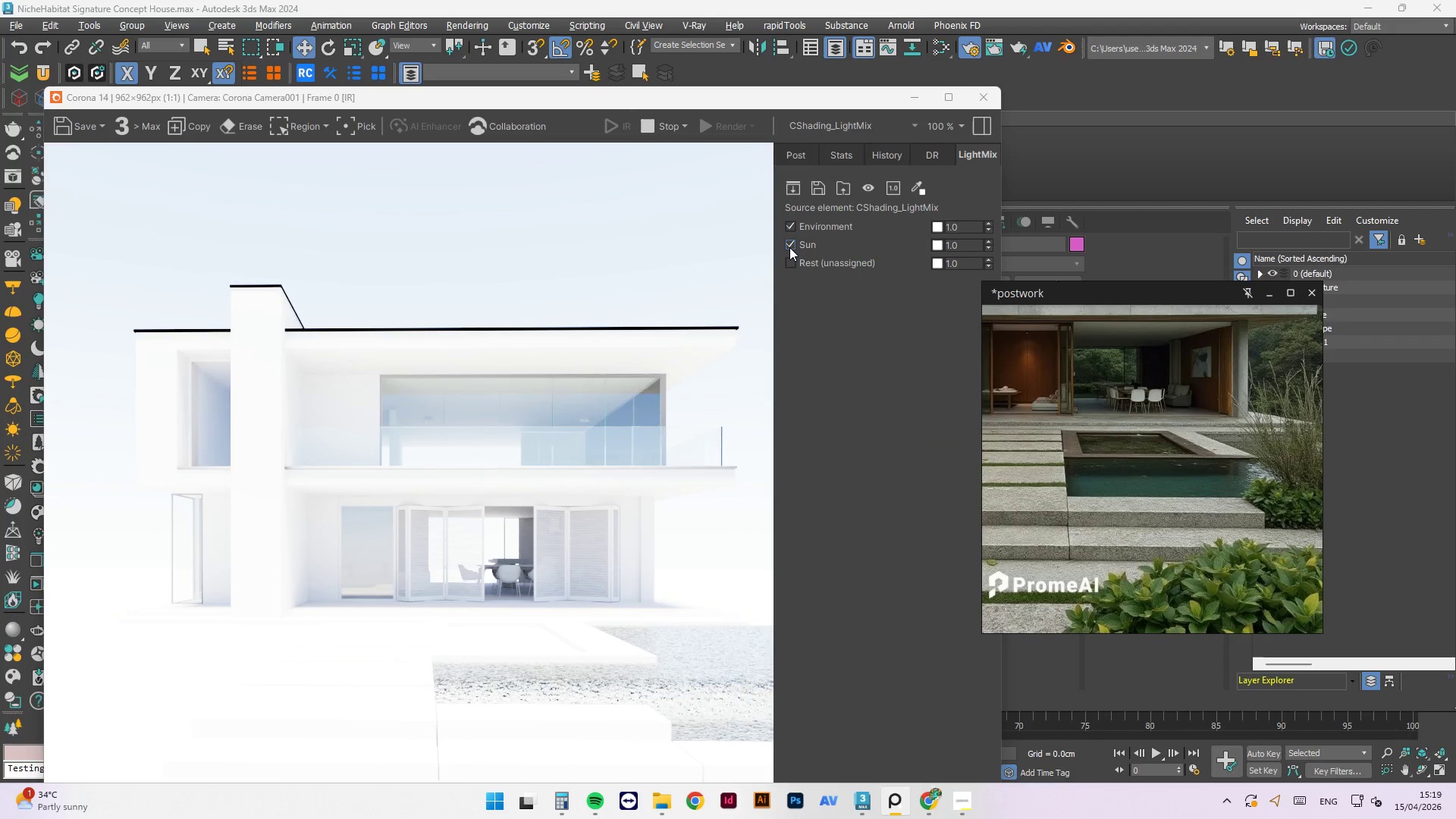 
left_click([789, 247])
 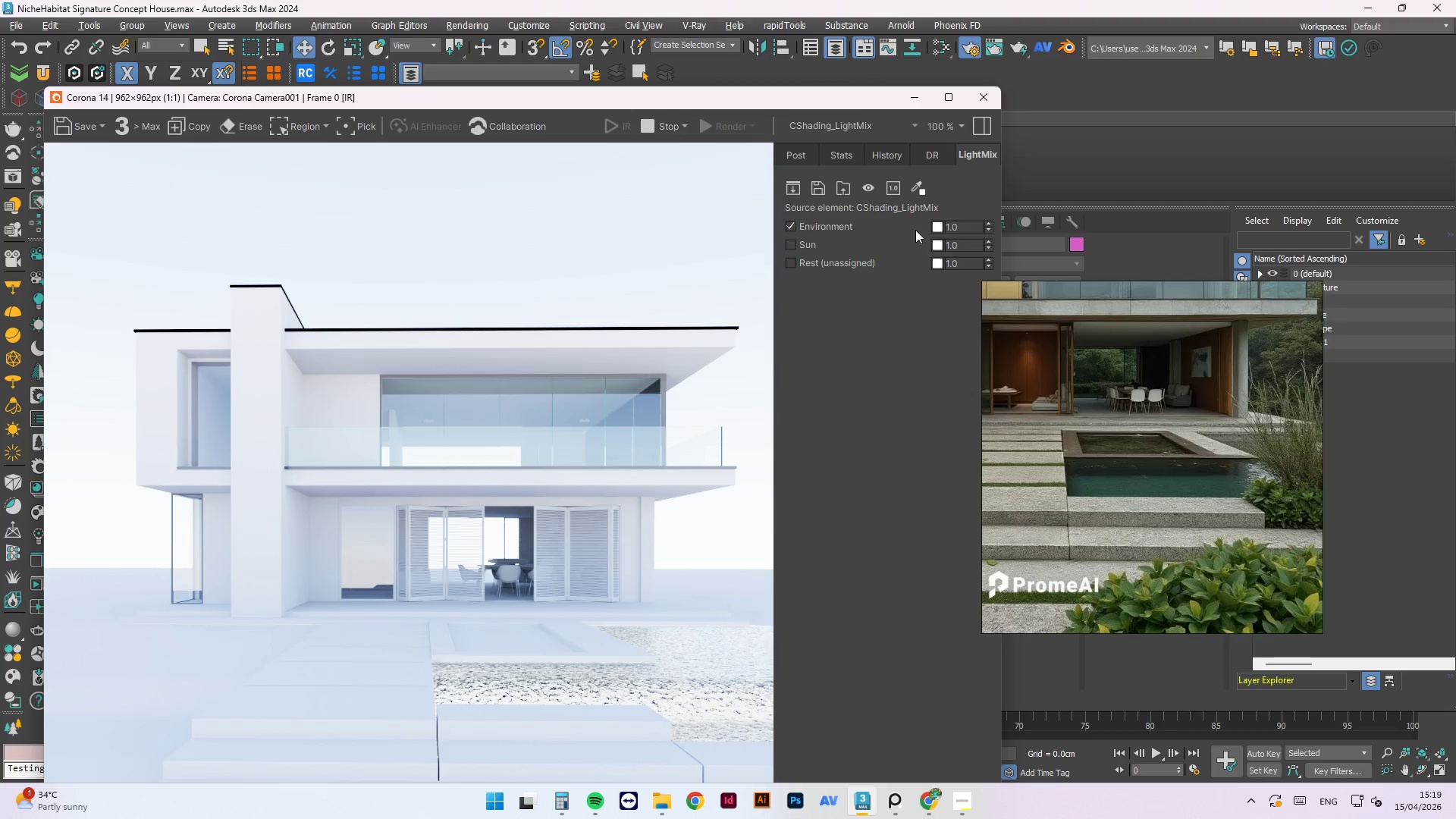 
left_click_drag(start_coordinate=[988, 228], to_coordinate=[992, 318])
 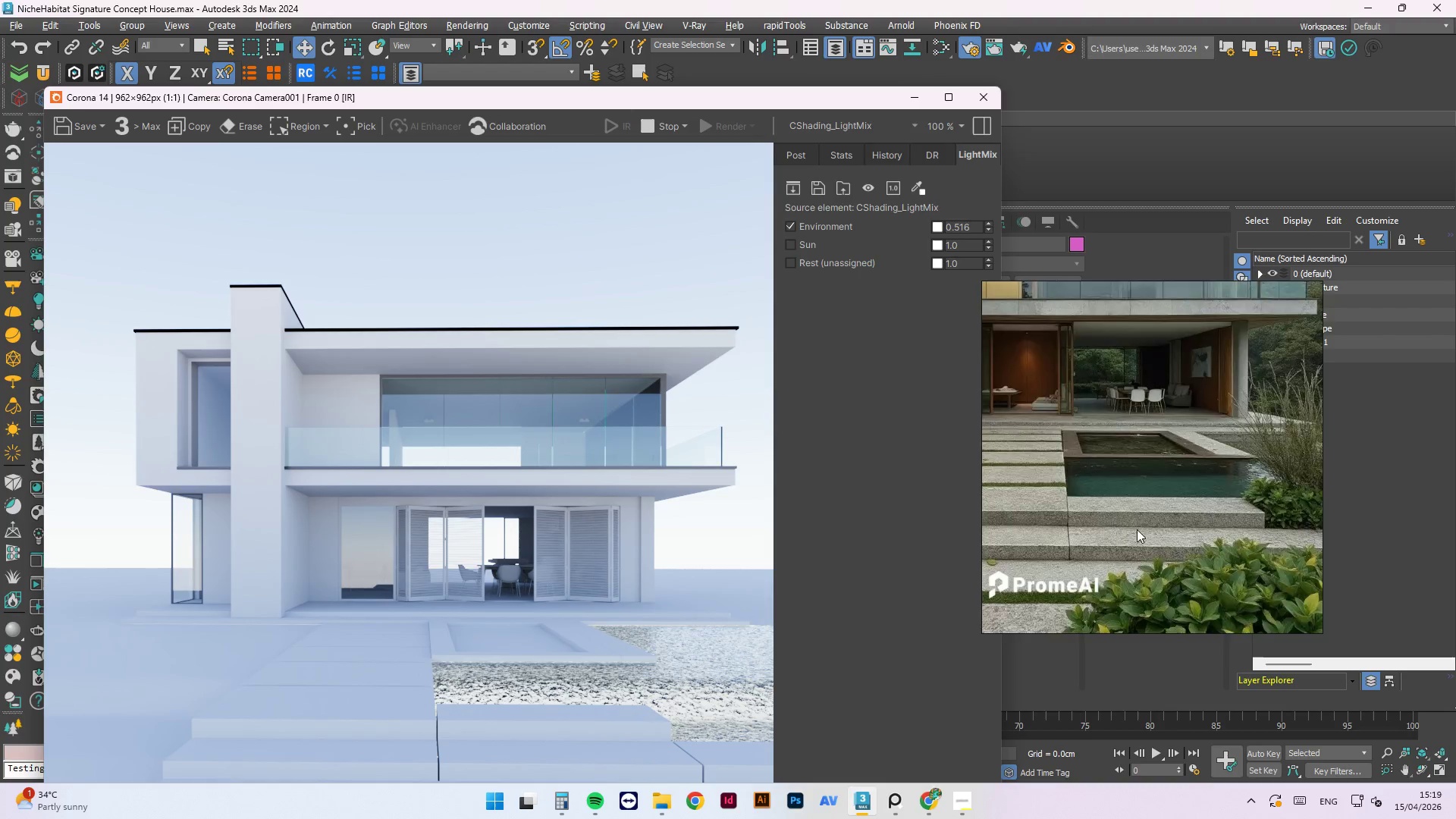 
scroll: coordinate [1140, 537], scroll_direction: down, amount: 2.0
 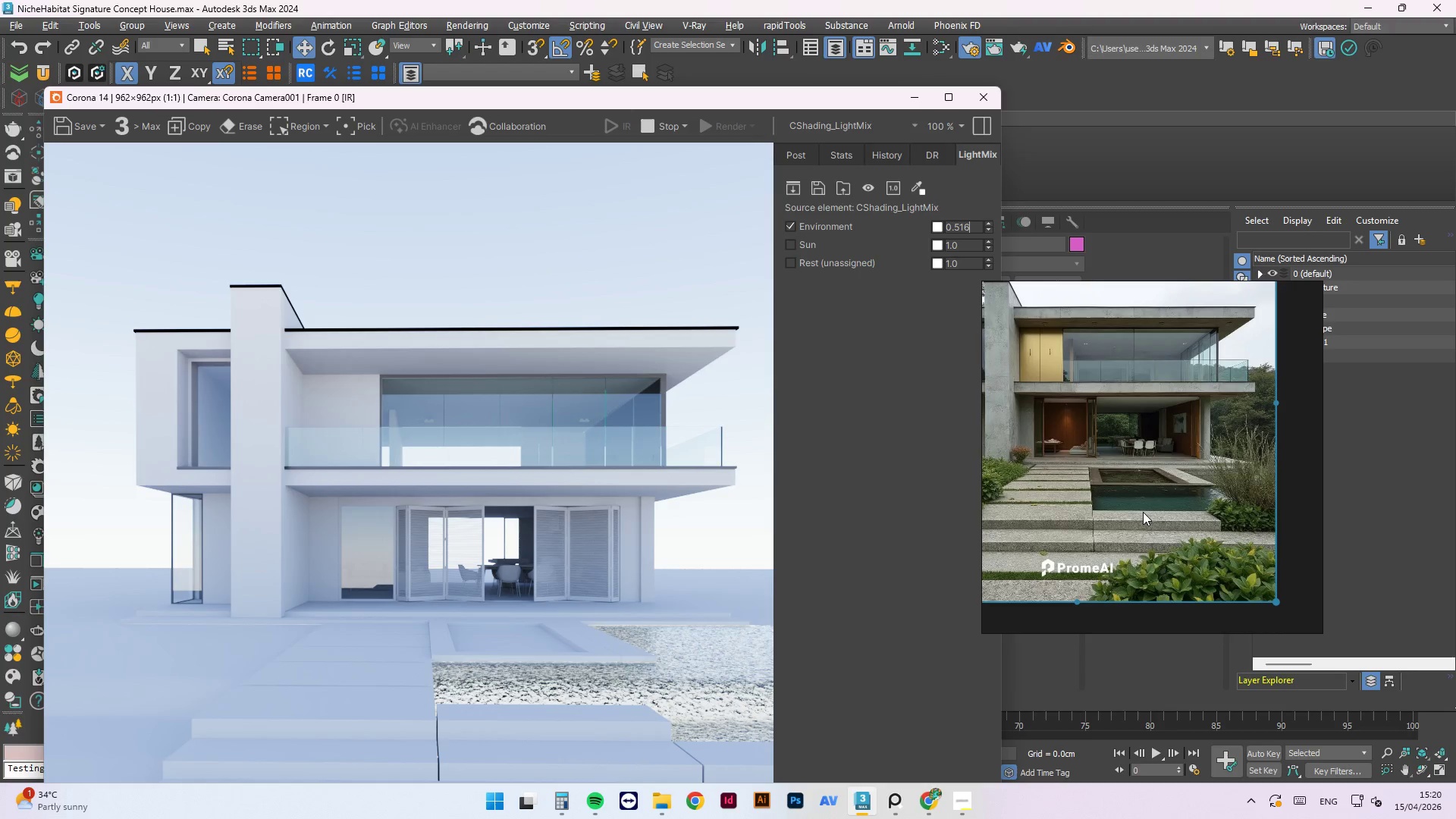 
key(M)
 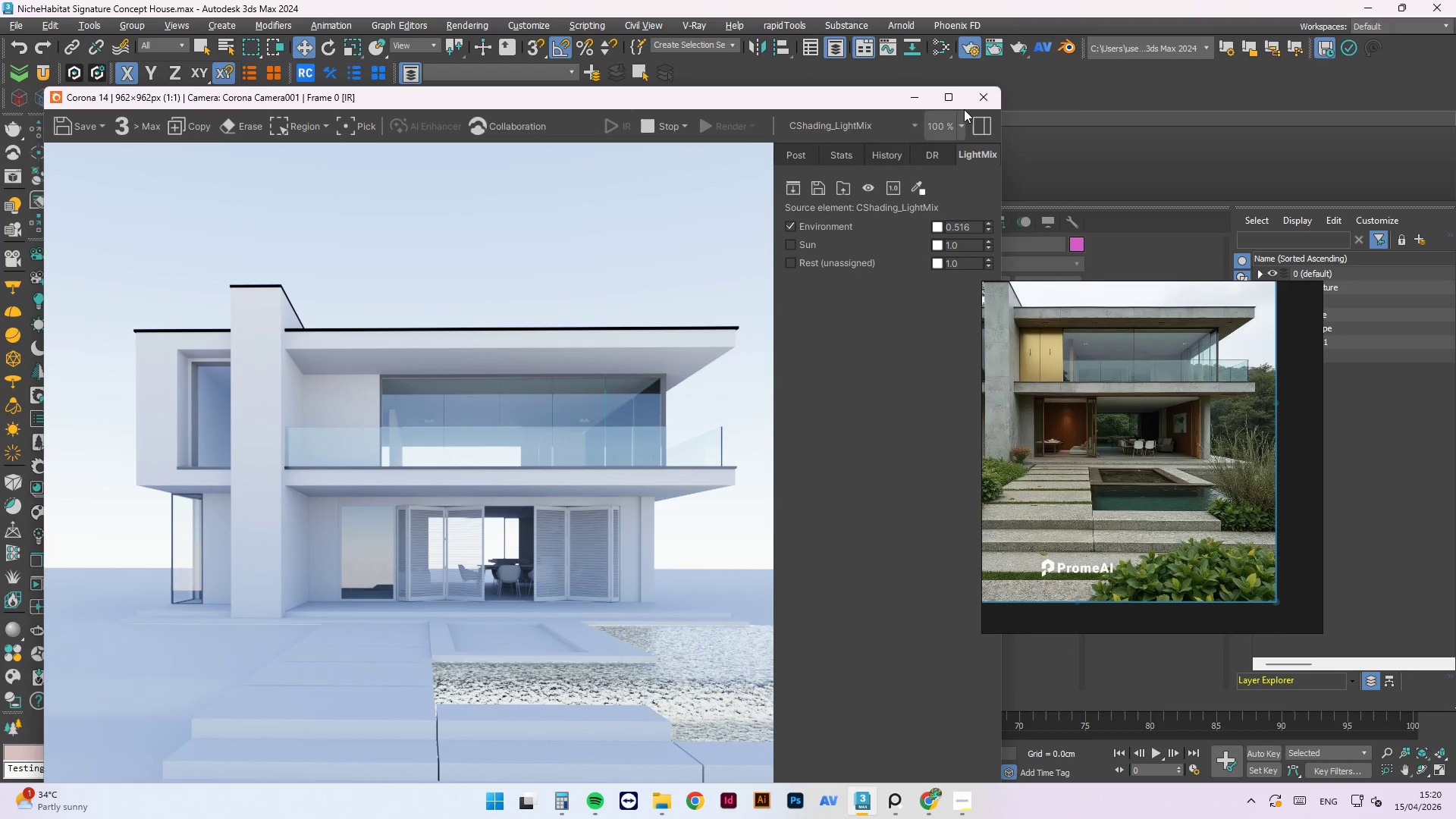 
left_click([1073, 105])
 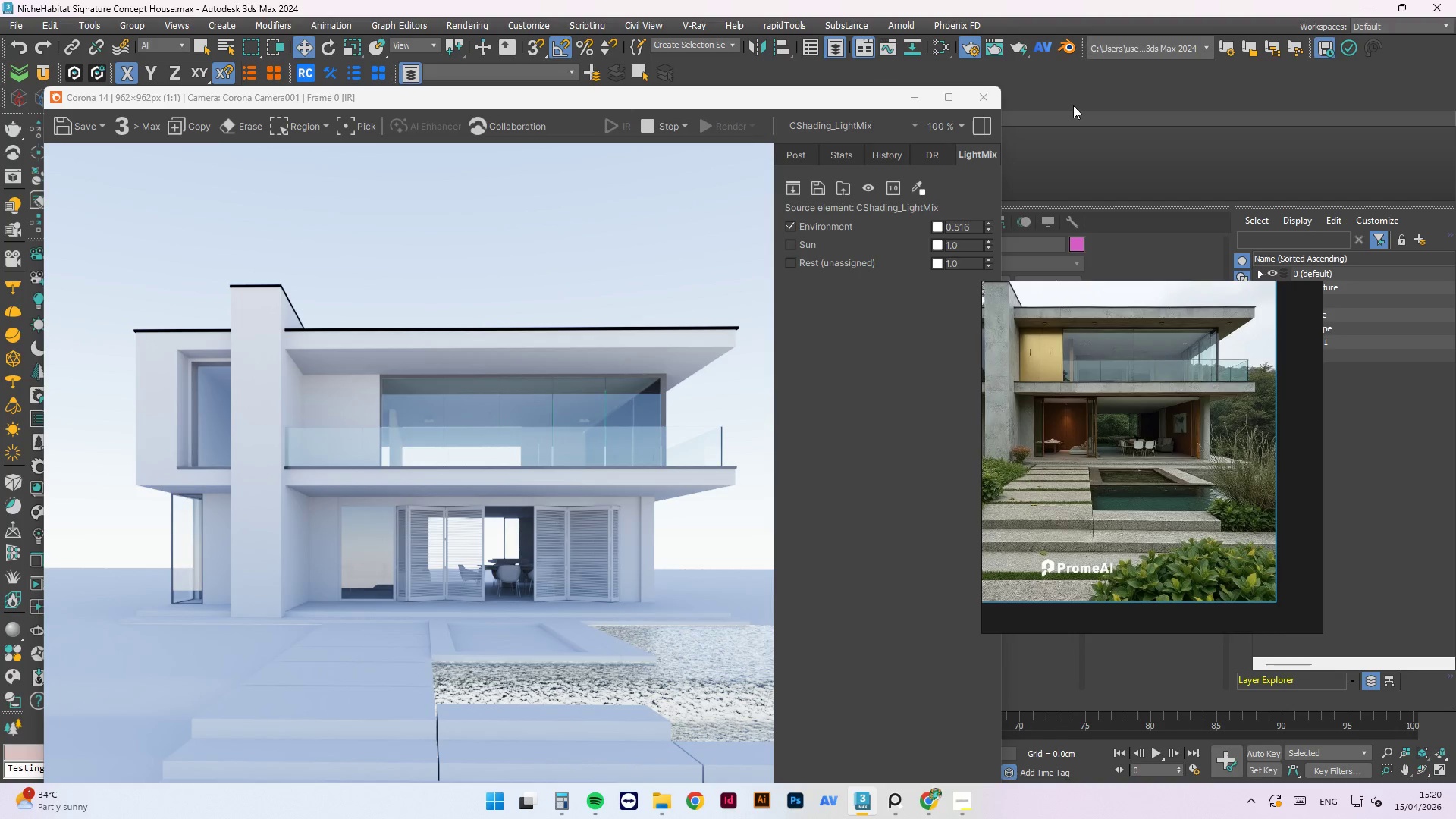 
key(M)
 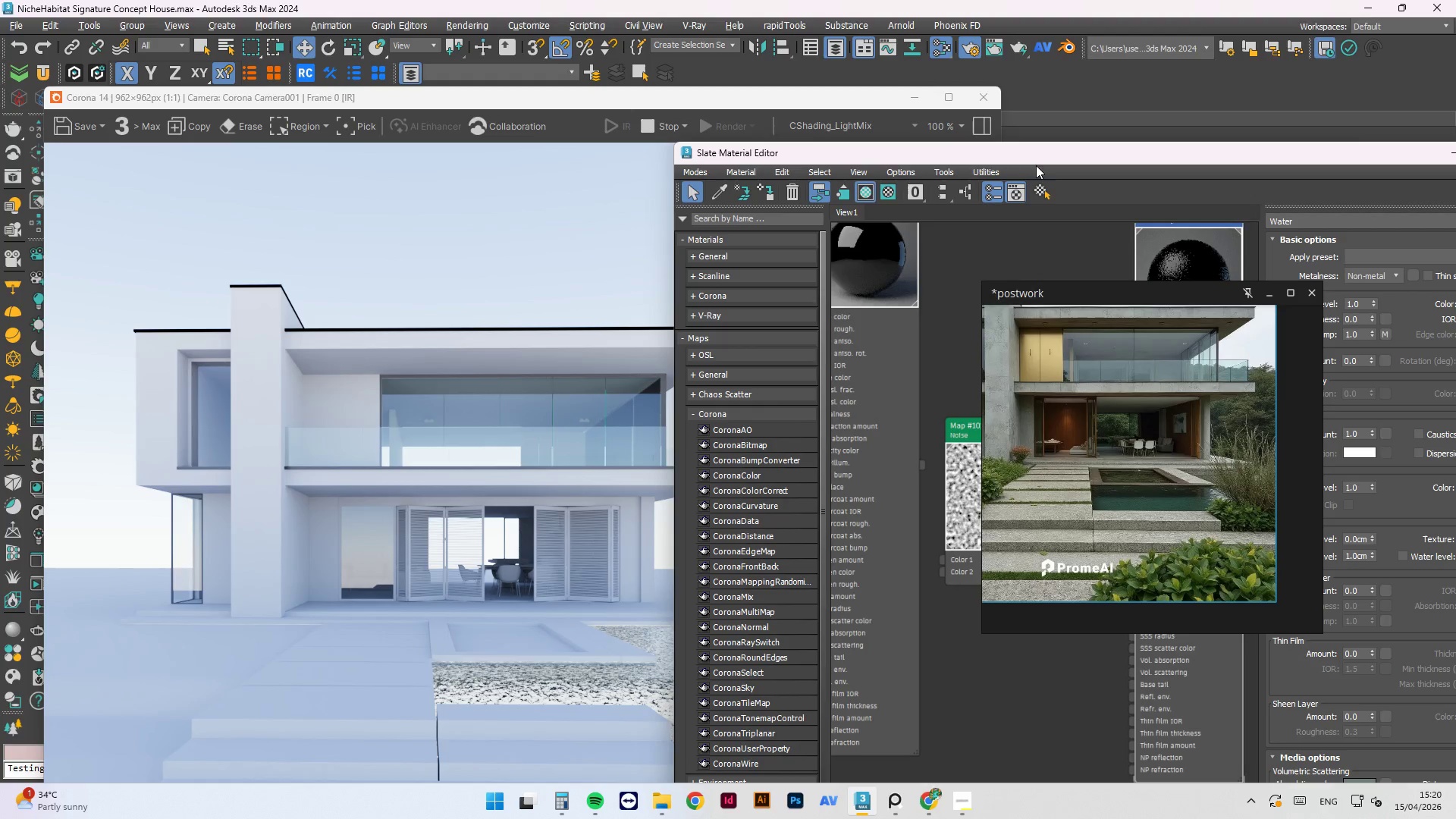 
left_click_drag(start_coordinate=[1035, 158], to_coordinate=[576, 146])
 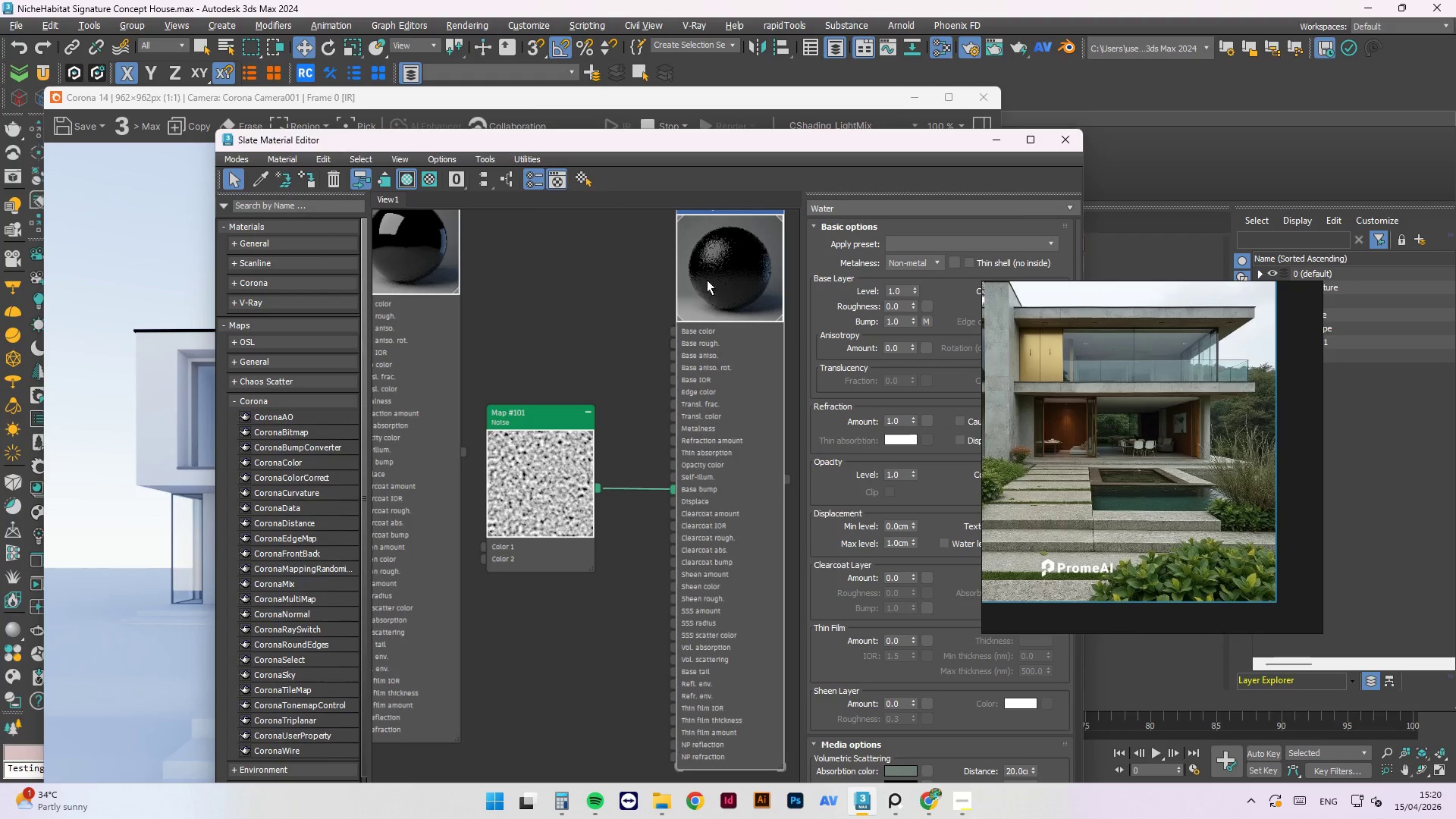 
scroll: coordinate [603, 363], scroll_direction: down, amount: 8.0
 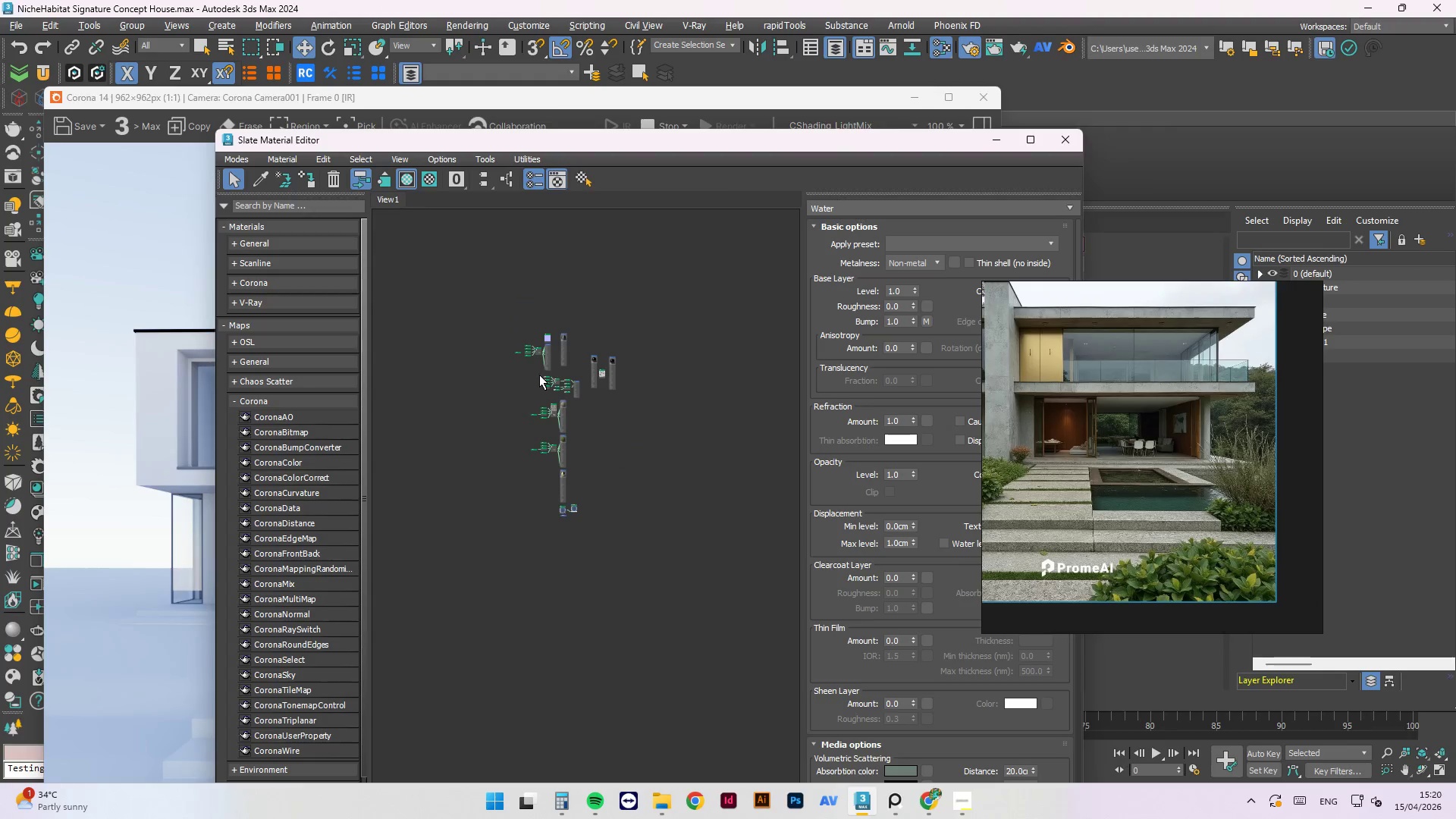 
scroll: coordinate [551, 409], scroll_direction: up, amount: 1.0
 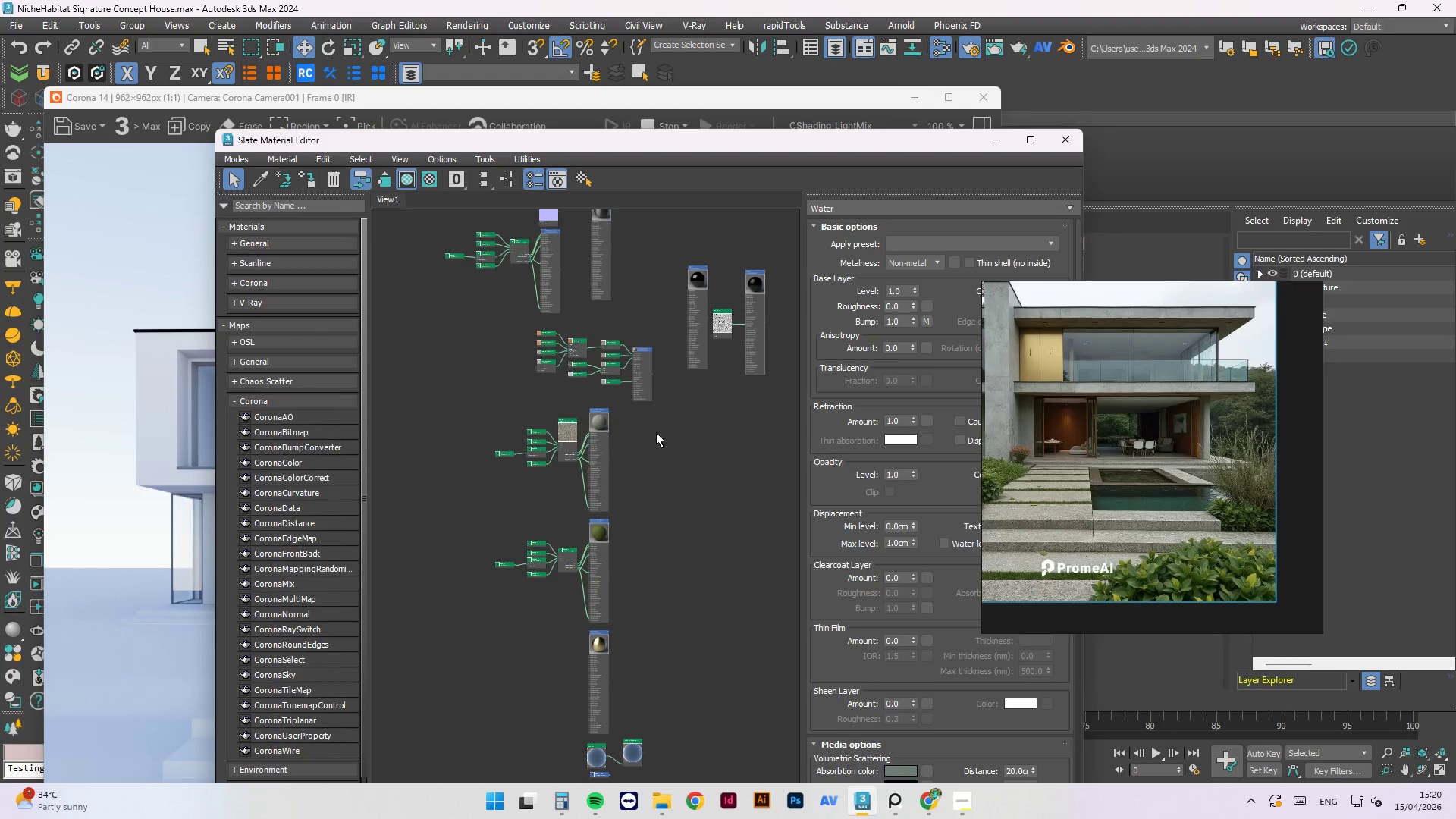 
left_click([613, 280])
 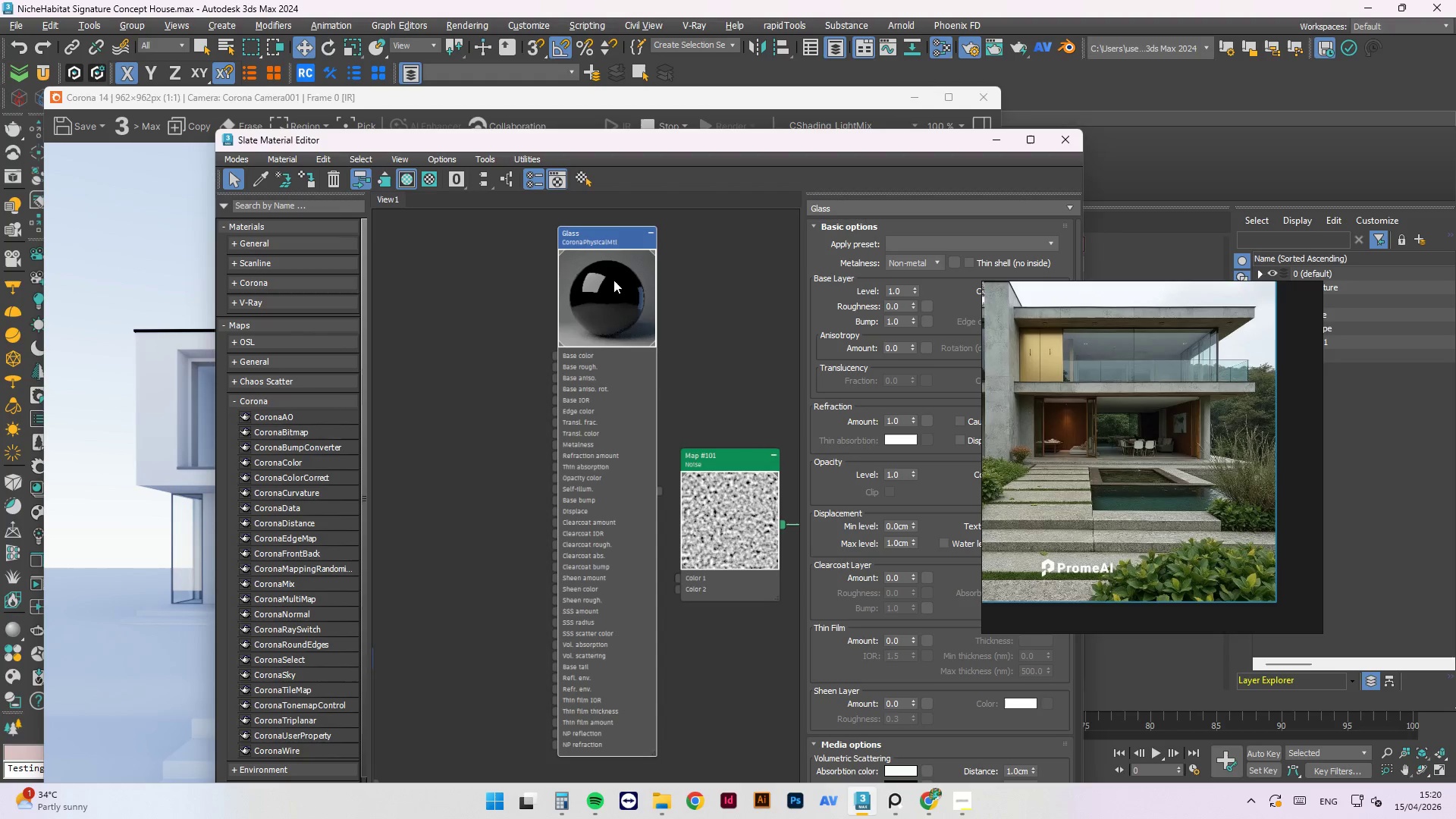 
scroll: coordinate [647, 284], scroll_direction: up, amount: 6.0
 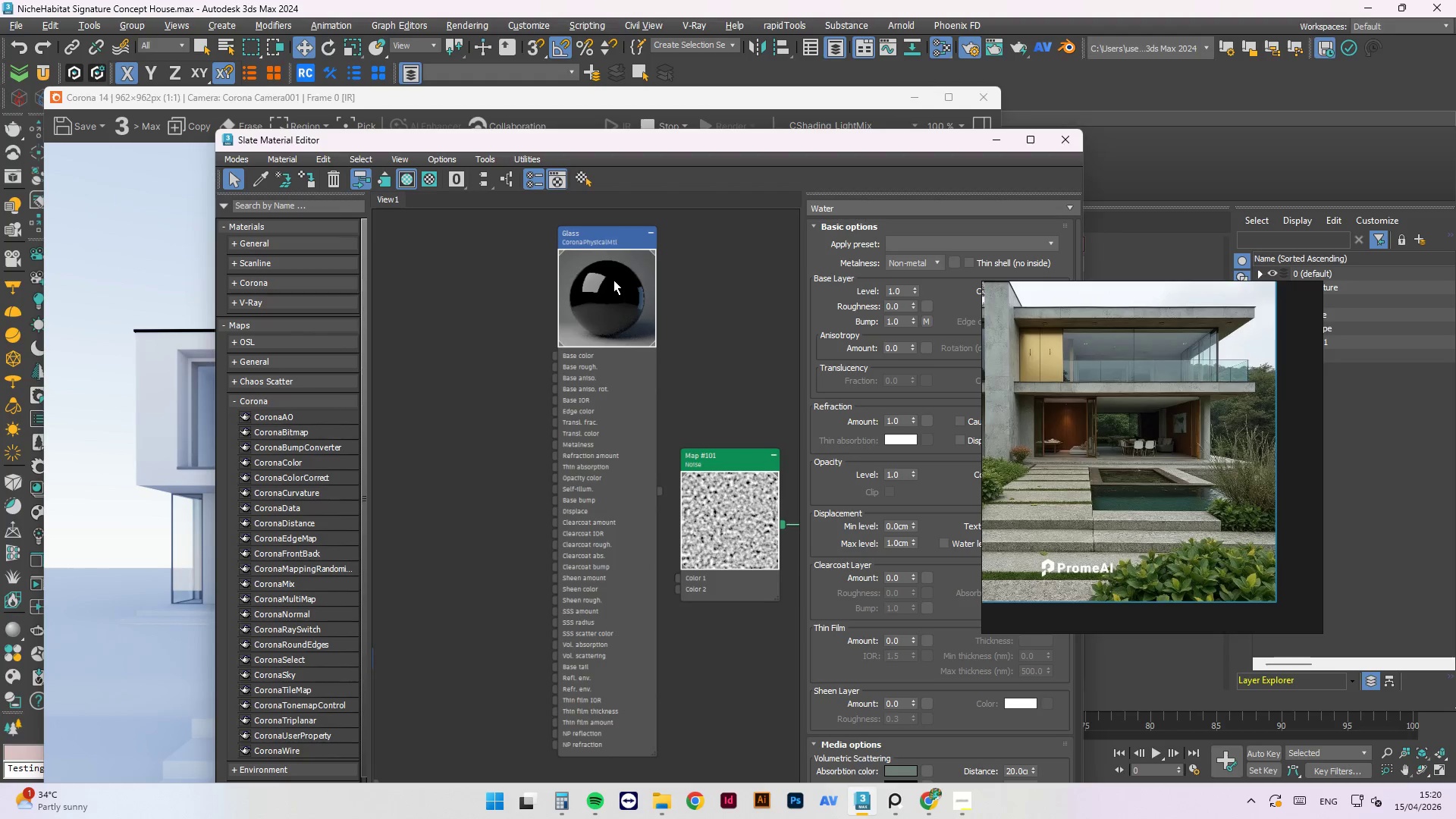 
right_click([613, 280])
 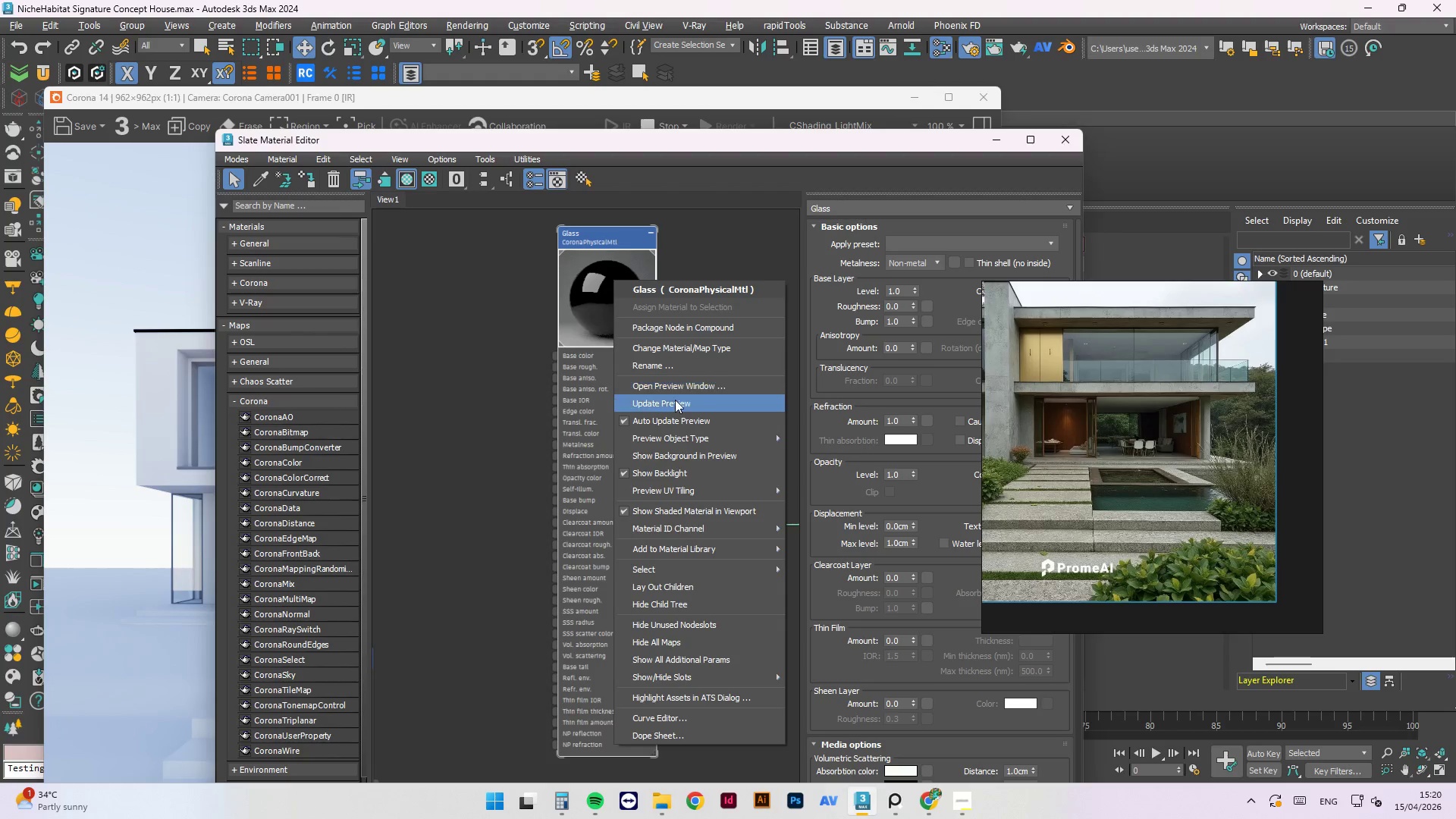 
left_click([673, 400])
 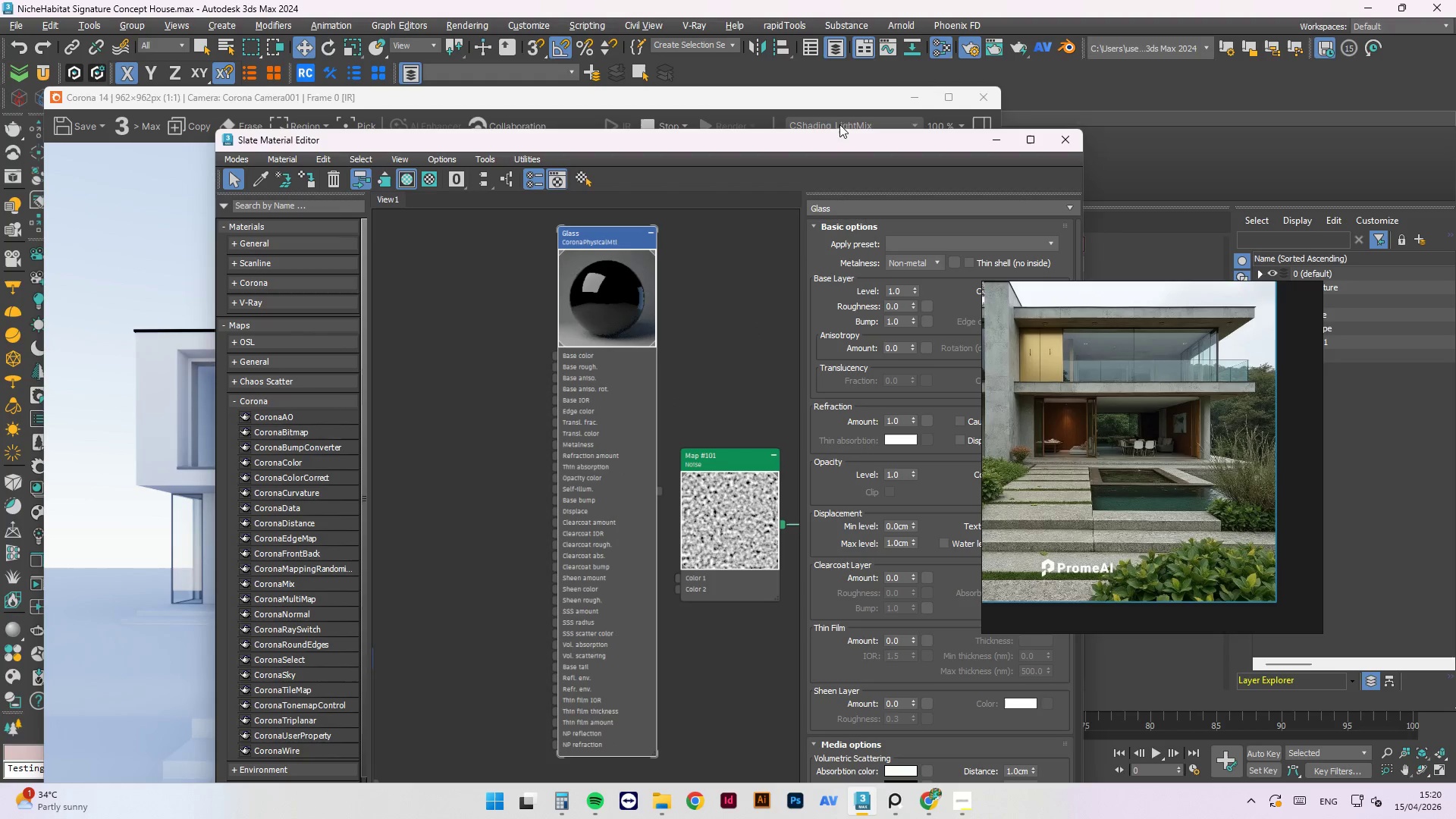 
left_click_drag(start_coordinate=[827, 139], to_coordinate=[1212, 96])
 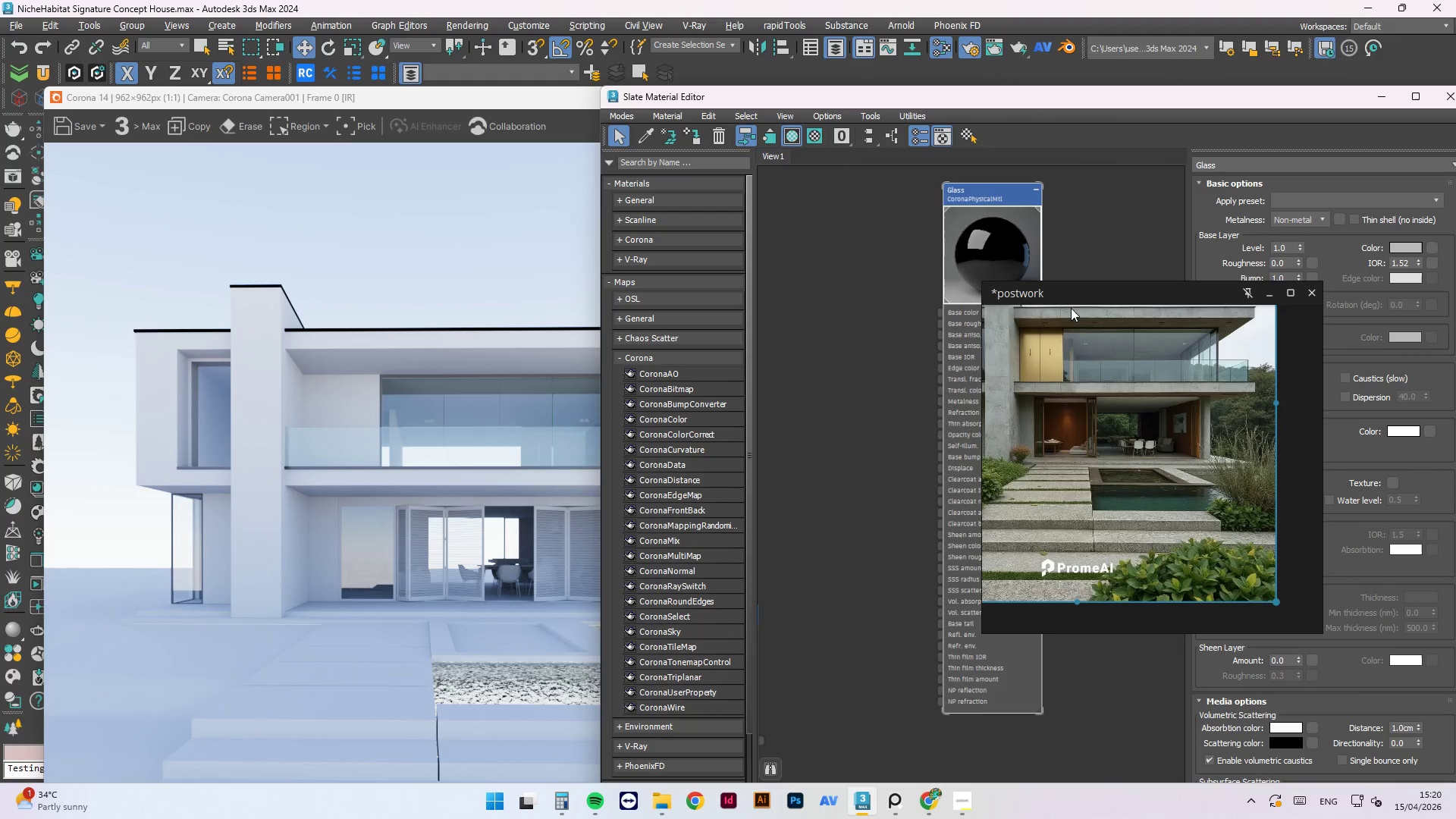 
left_click_drag(start_coordinate=[1067, 297], to_coordinate=[93, 390])
 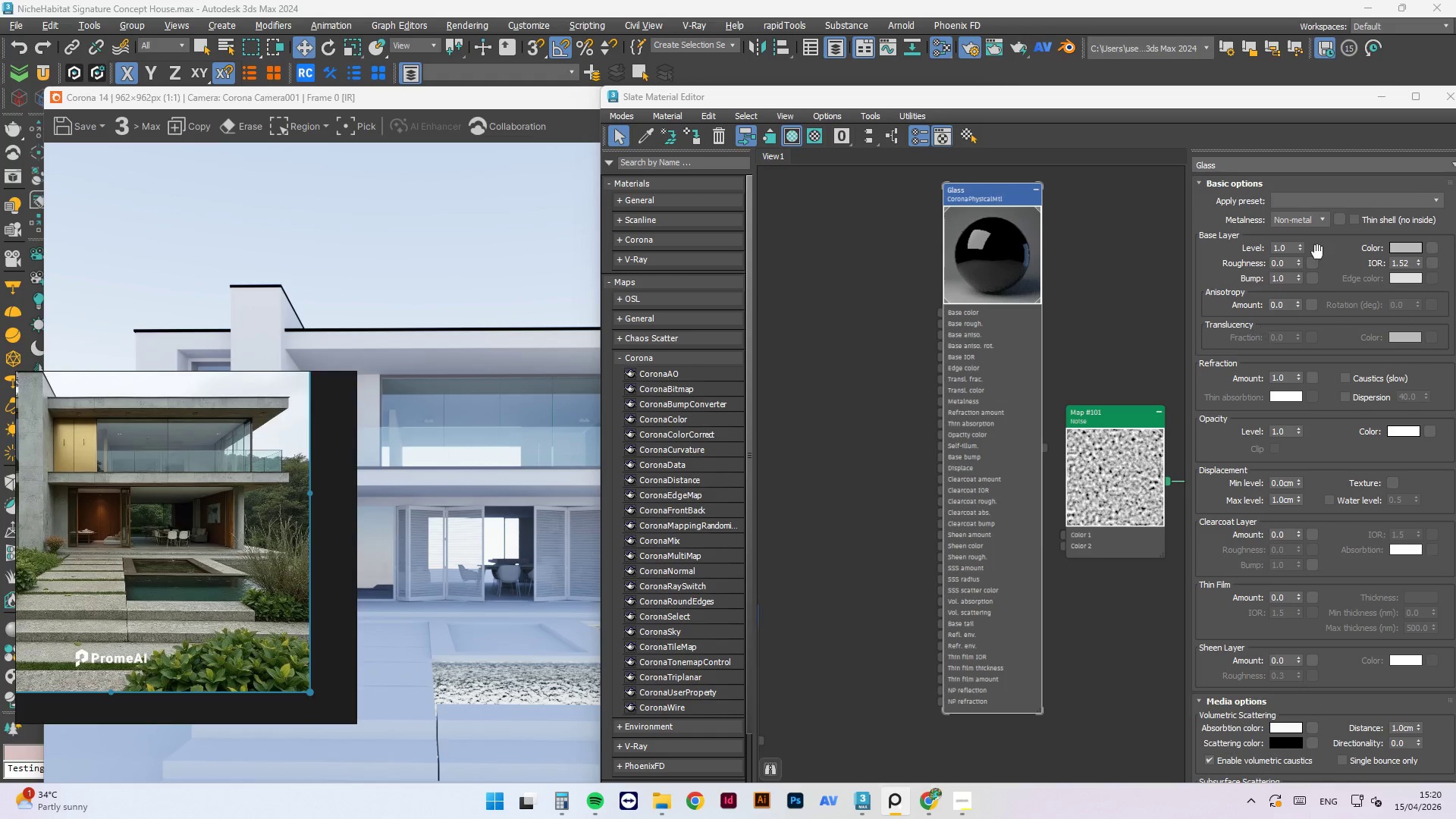 
left_click_drag(start_coordinate=[1338, 102], to_coordinate=[1268, 90])
 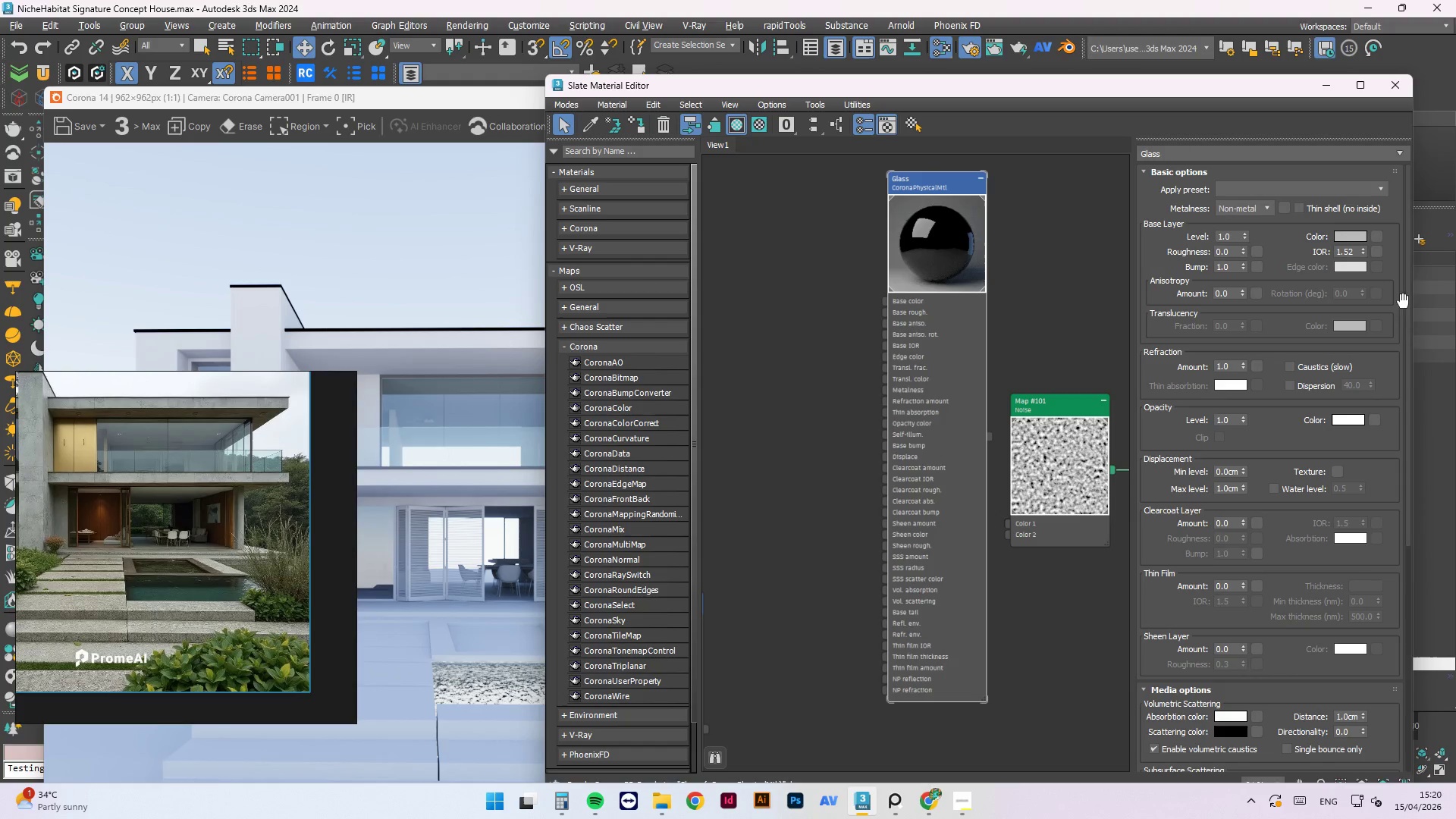 
left_click_drag(start_coordinate=[1405, 301], to_coordinate=[1424, 570])
 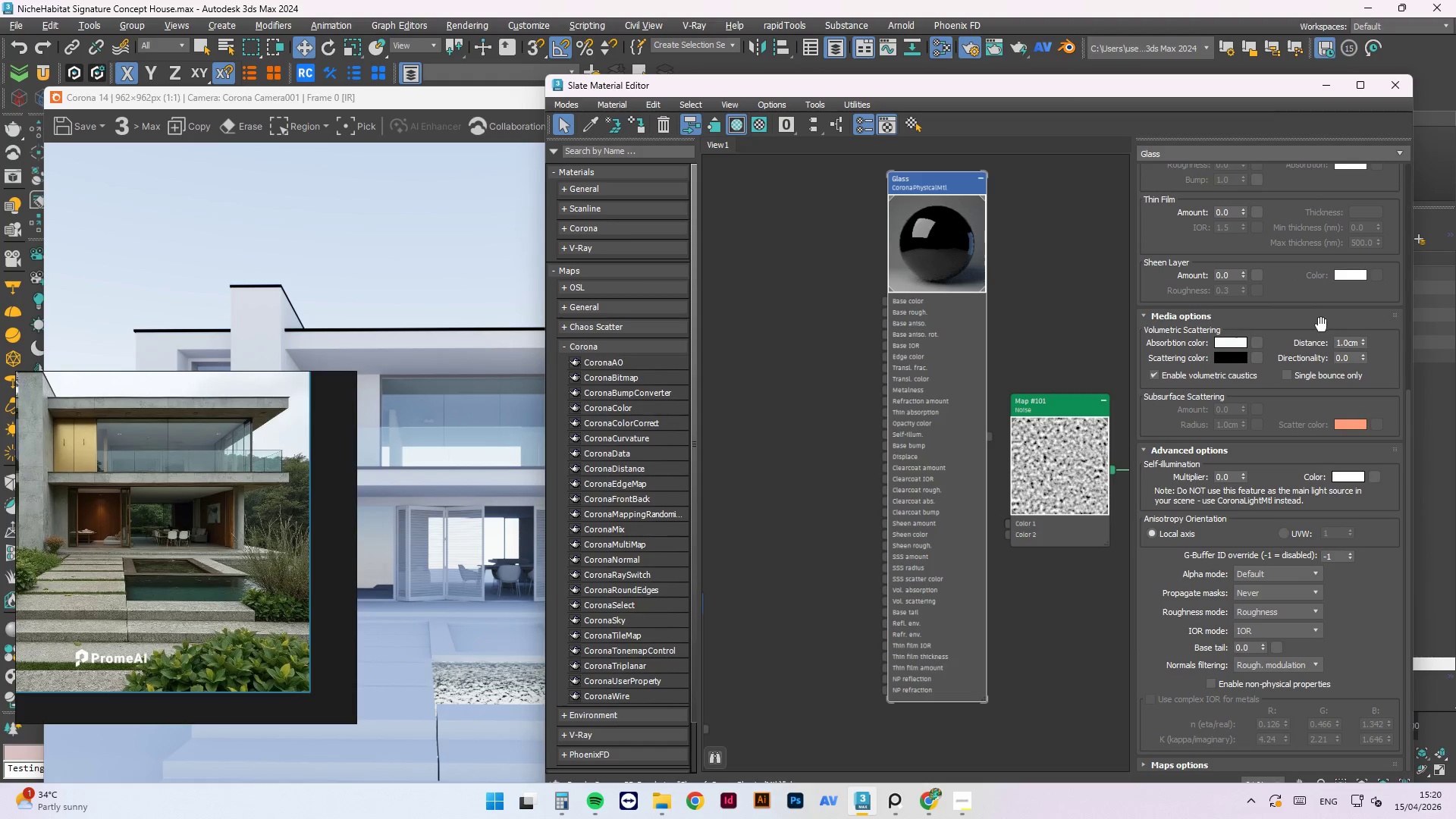 
mouse_move([1263, 339])
 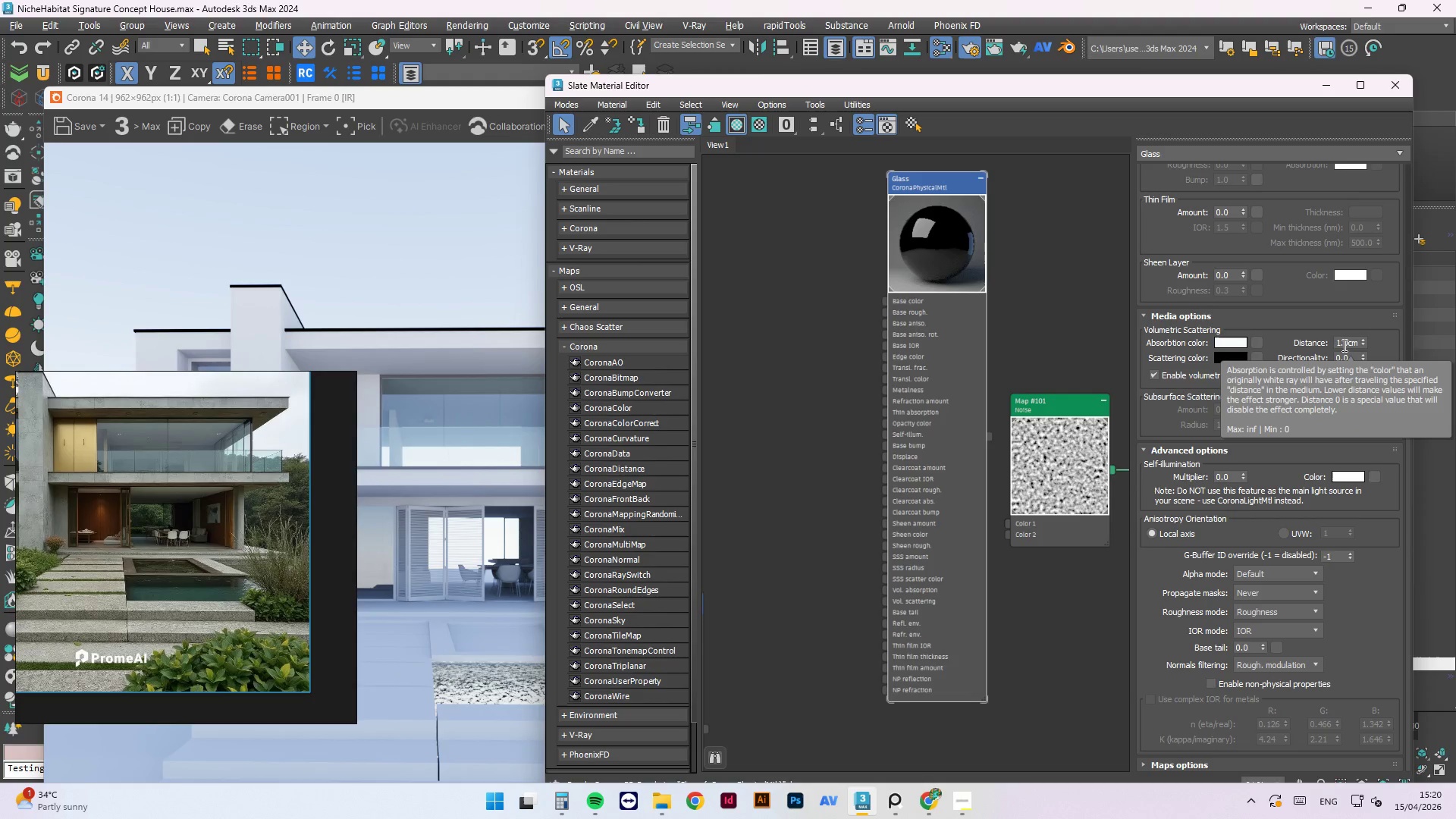 
double_click([1343, 345])
 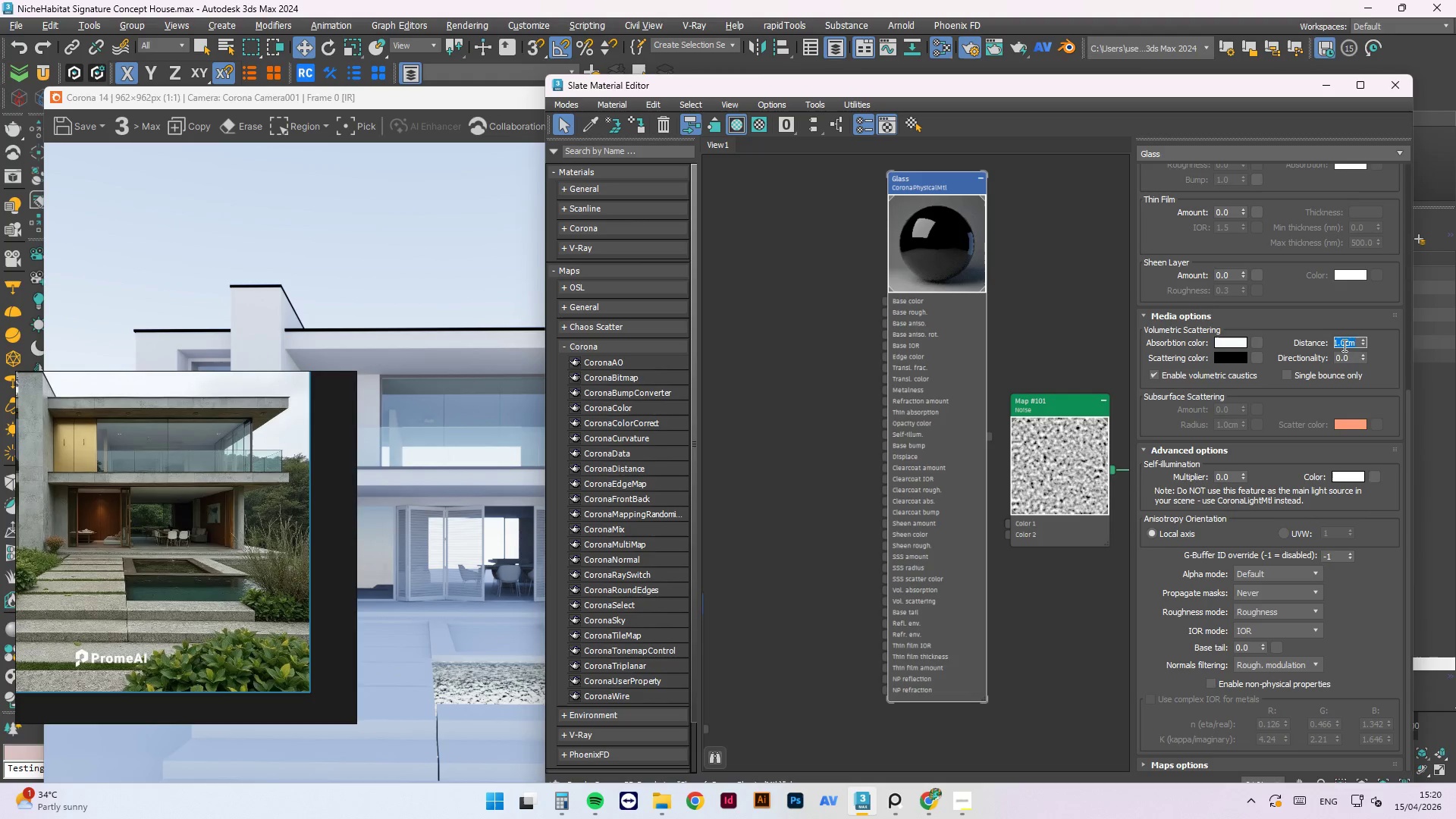 
key(Numpad0)
 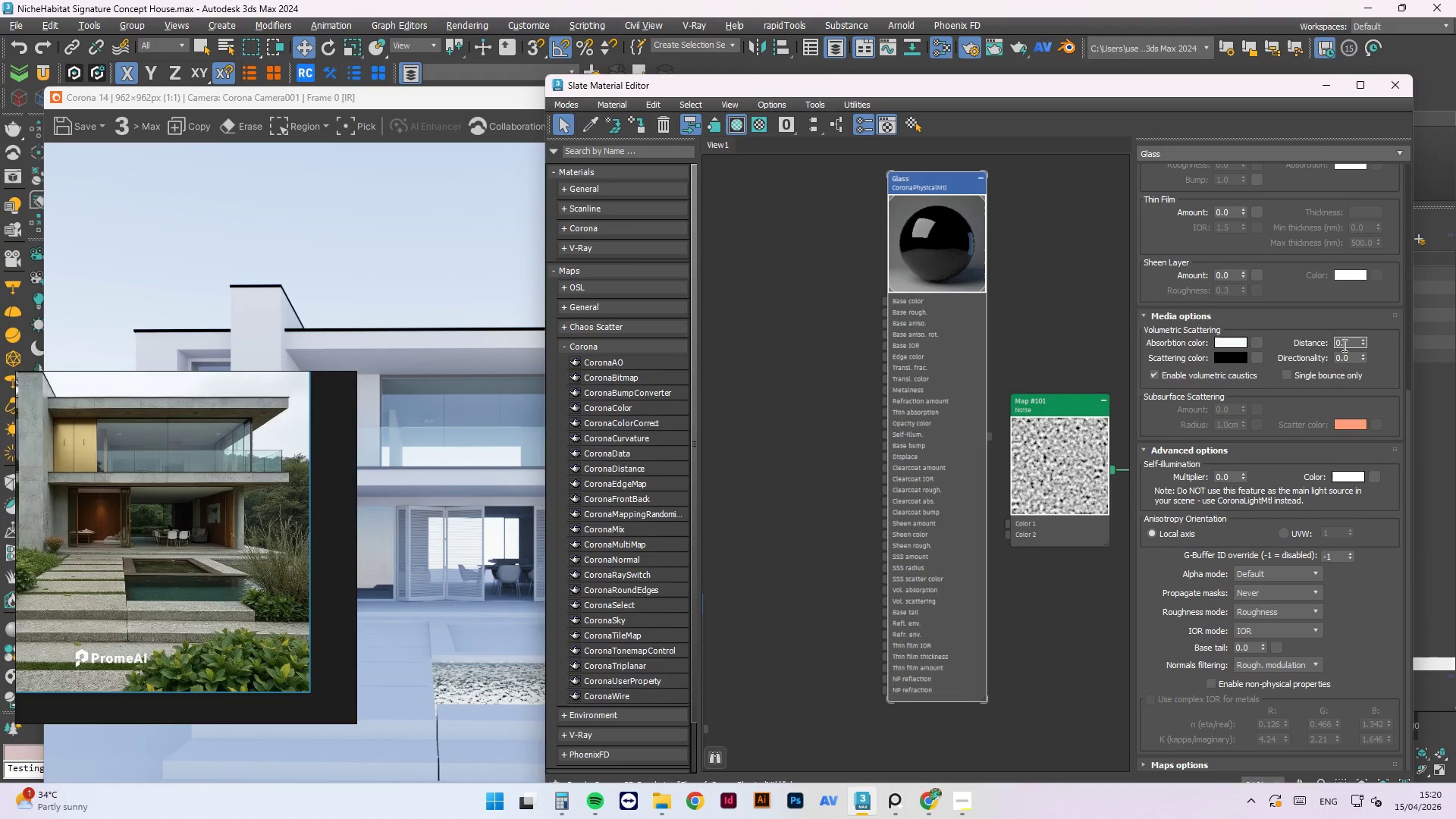 
key(NumpadDecimal)
 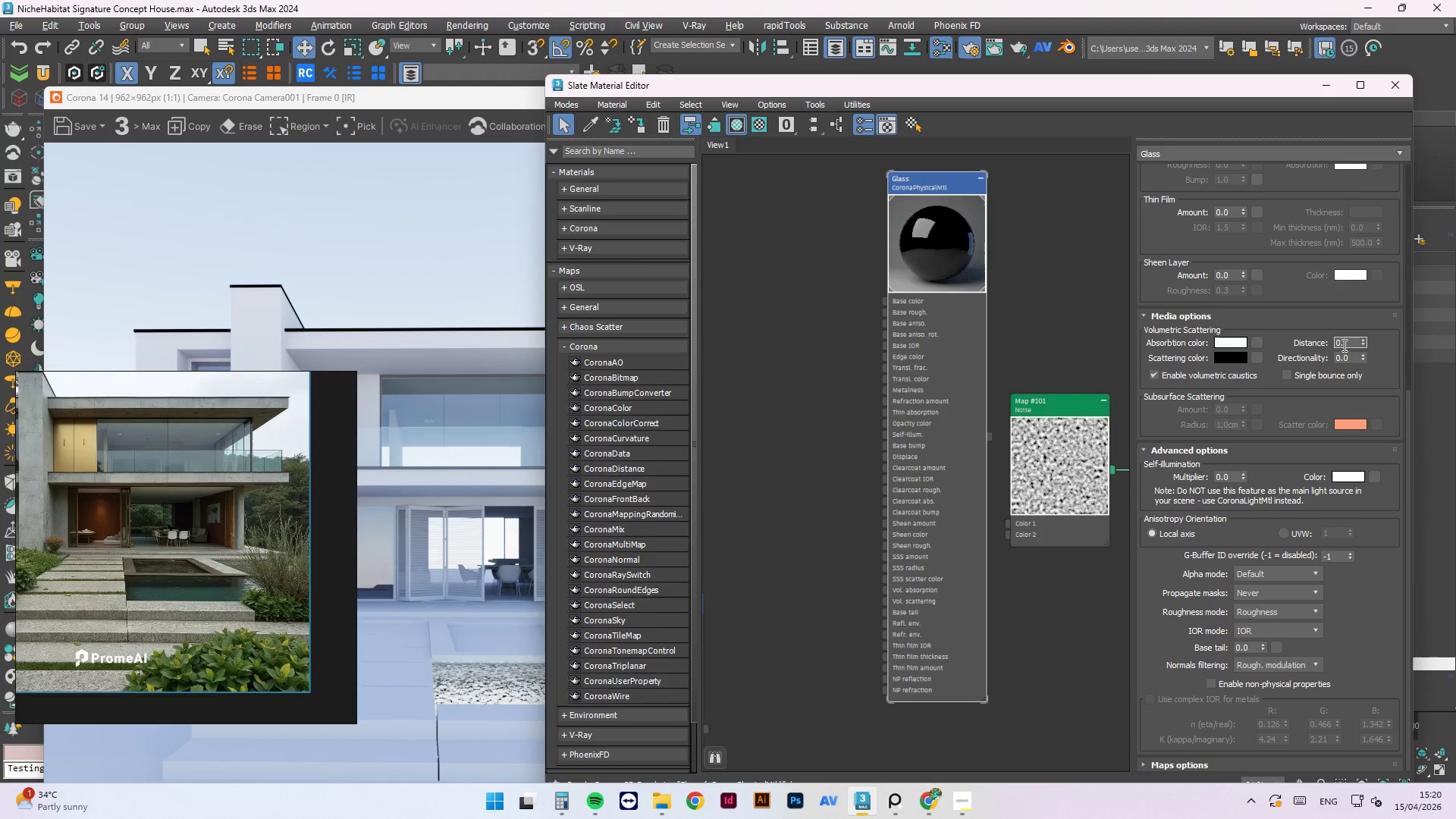 
key(Numpad5)
 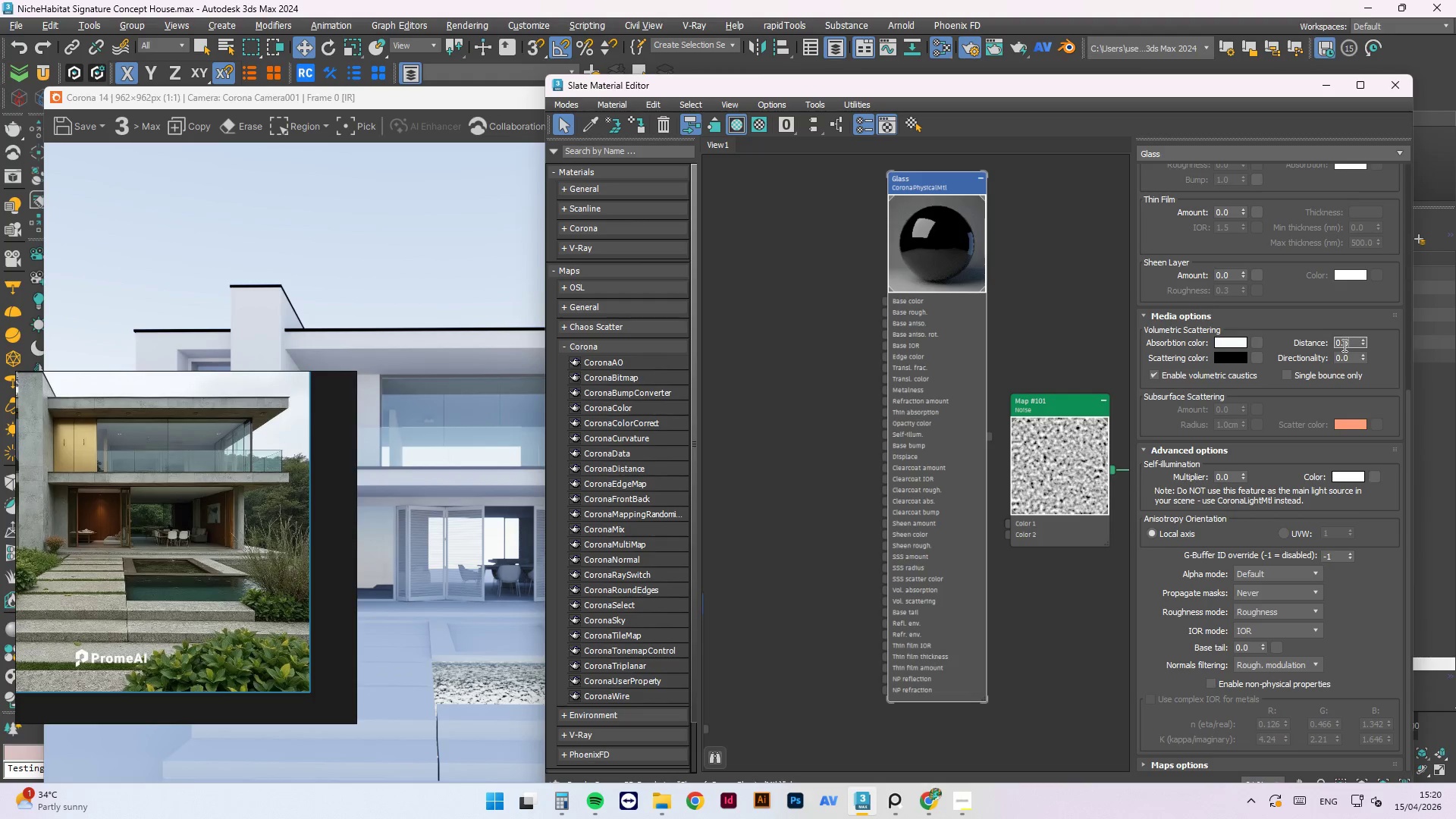 
key(NumpadEnter)
 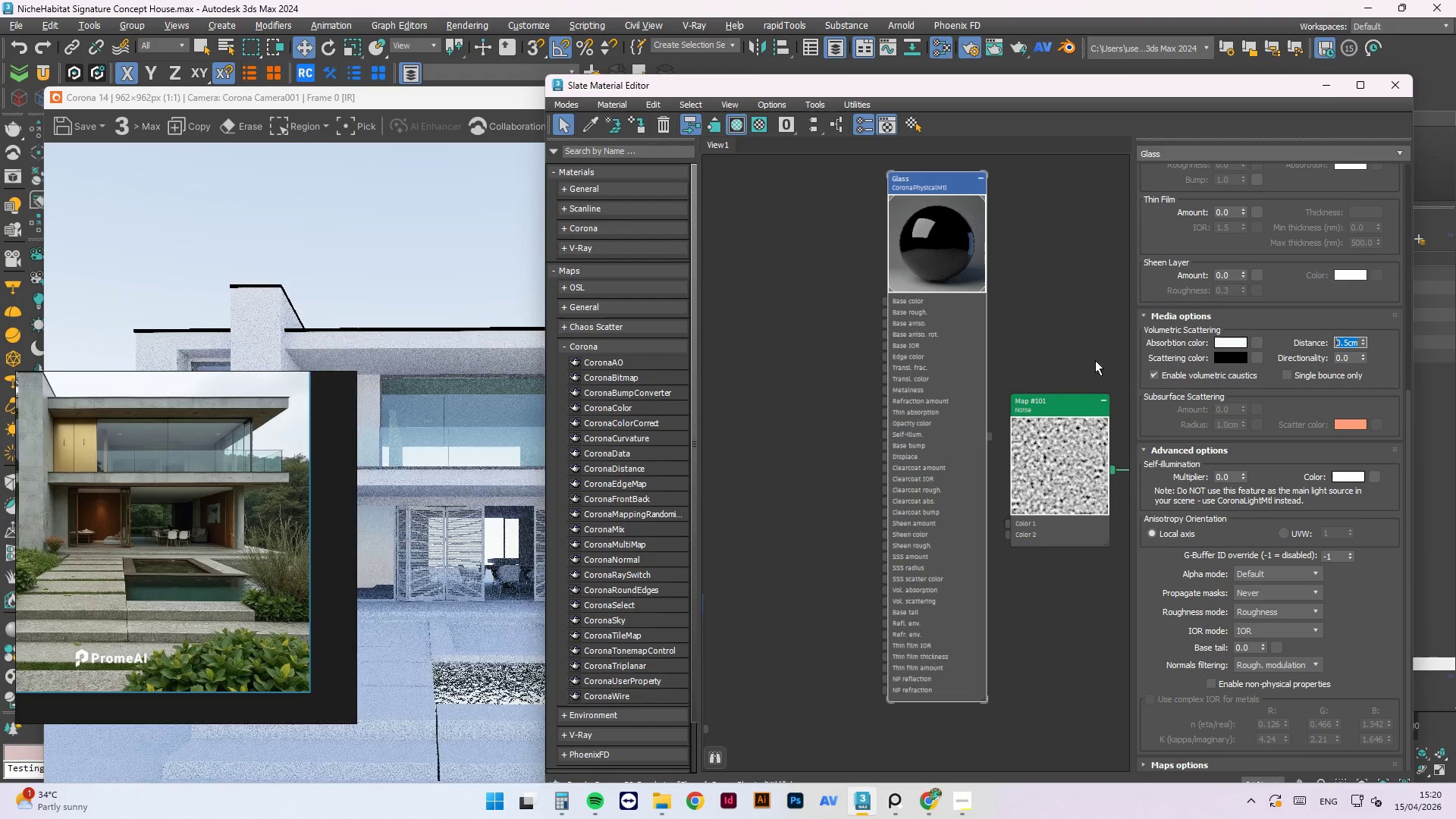 
scroll: coordinate [1407, 287], scroll_direction: up, amount: 17.0
 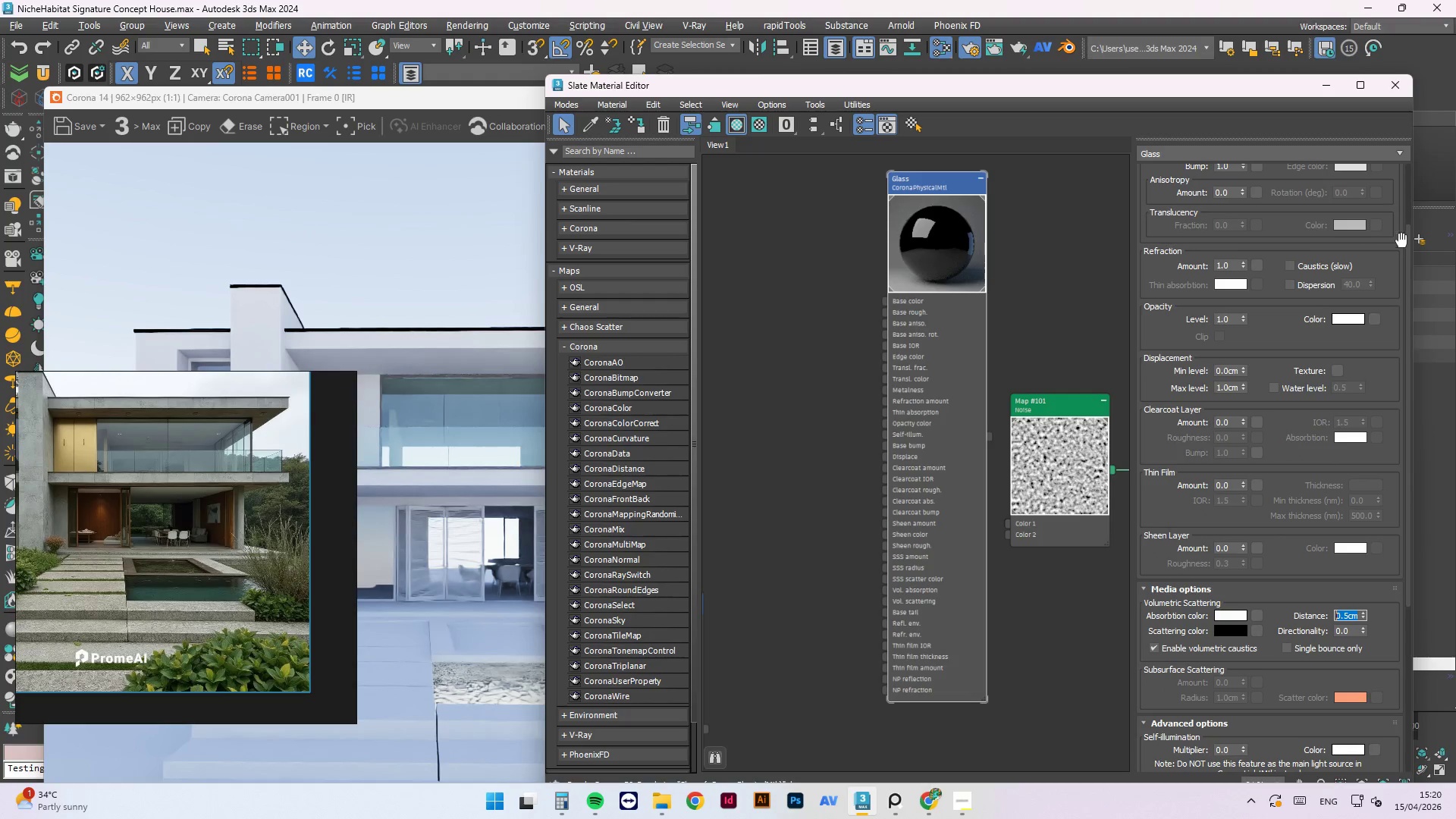 
left_click_drag(start_coordinate=[1404, 244], to_coordinate=[1407, 190])
 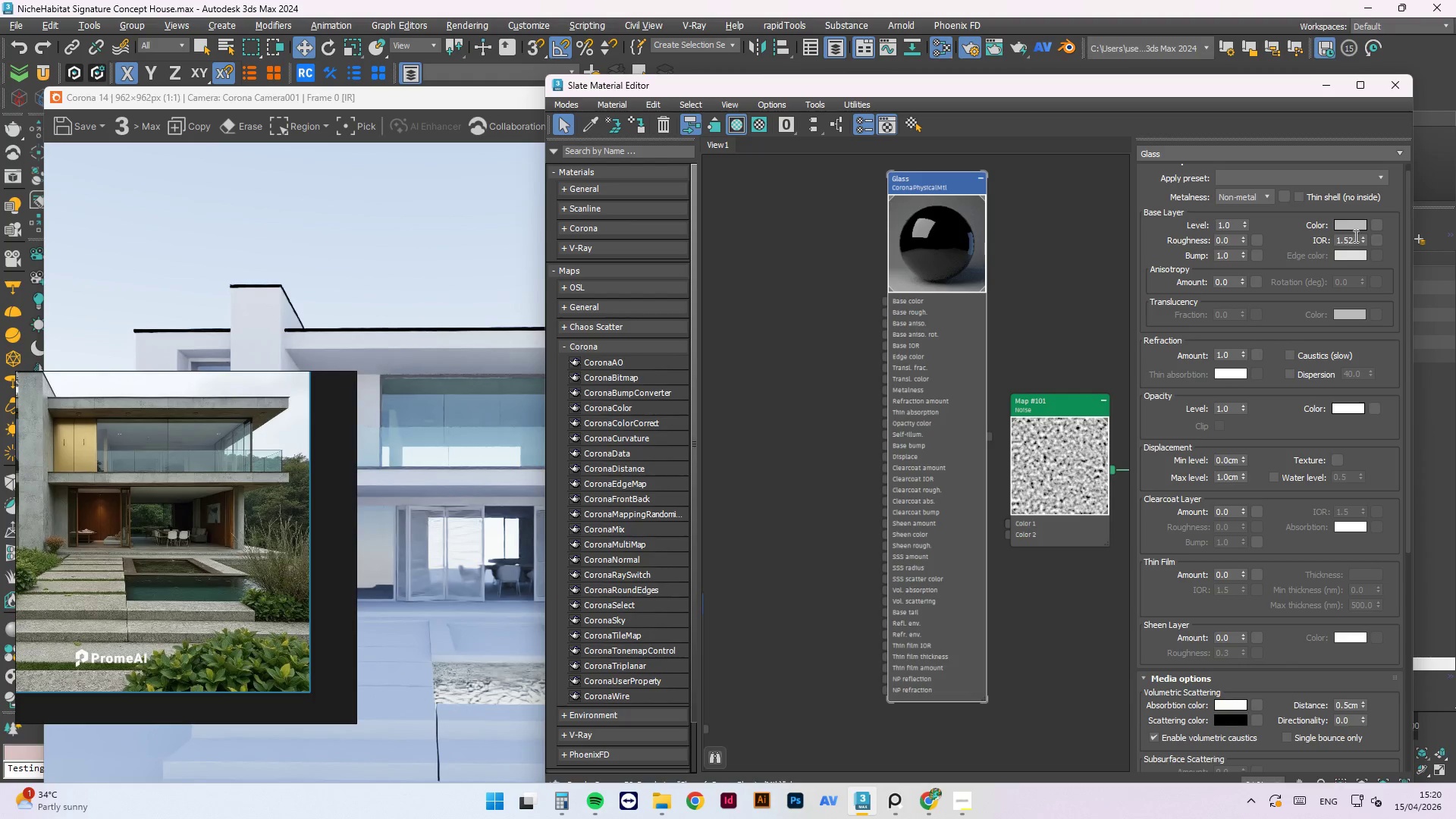 
left_click_drag(start_coordinate=[1354, 236], to_coordinate=[1345, 236])
 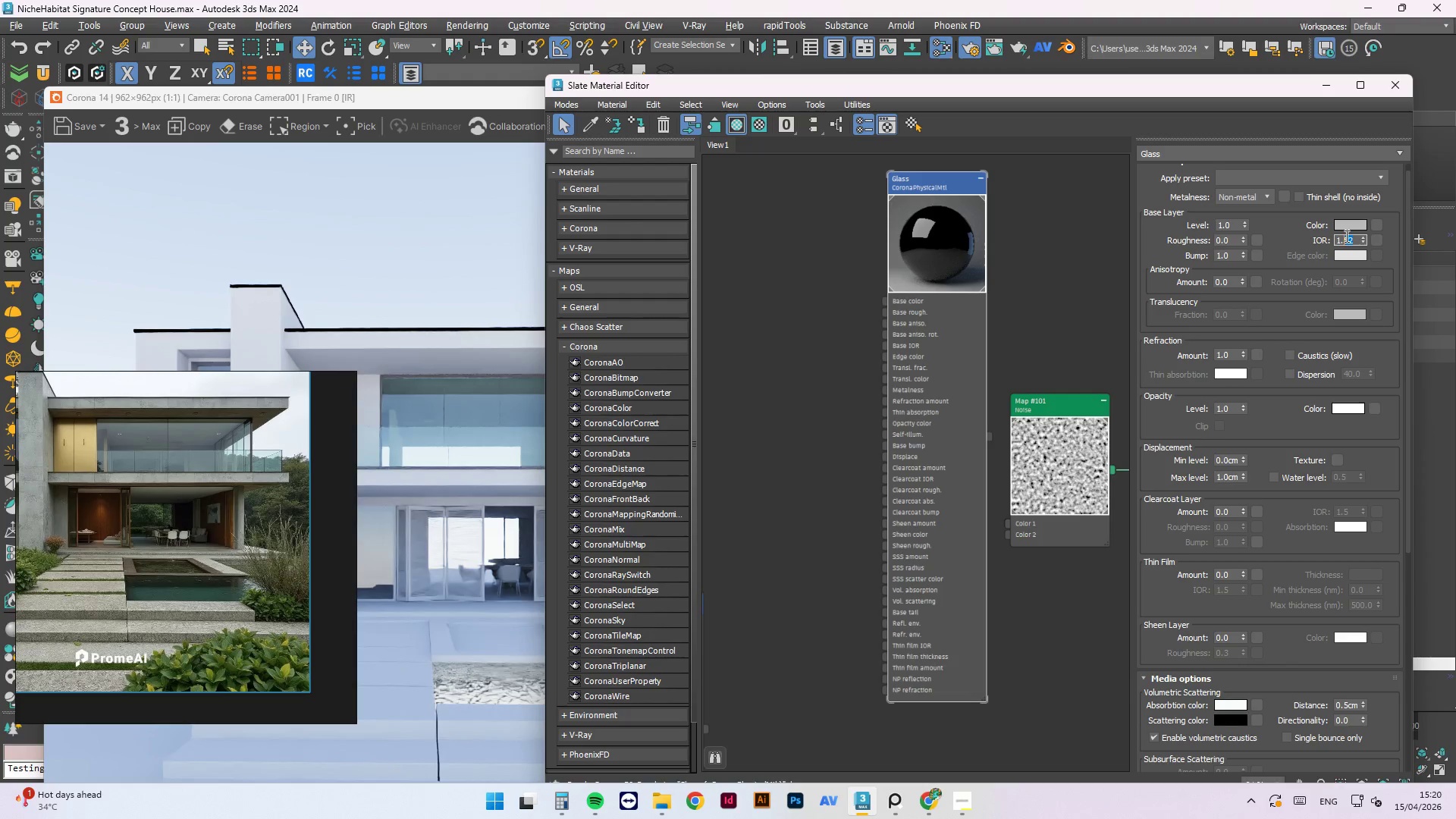 
key(Numpad3)
 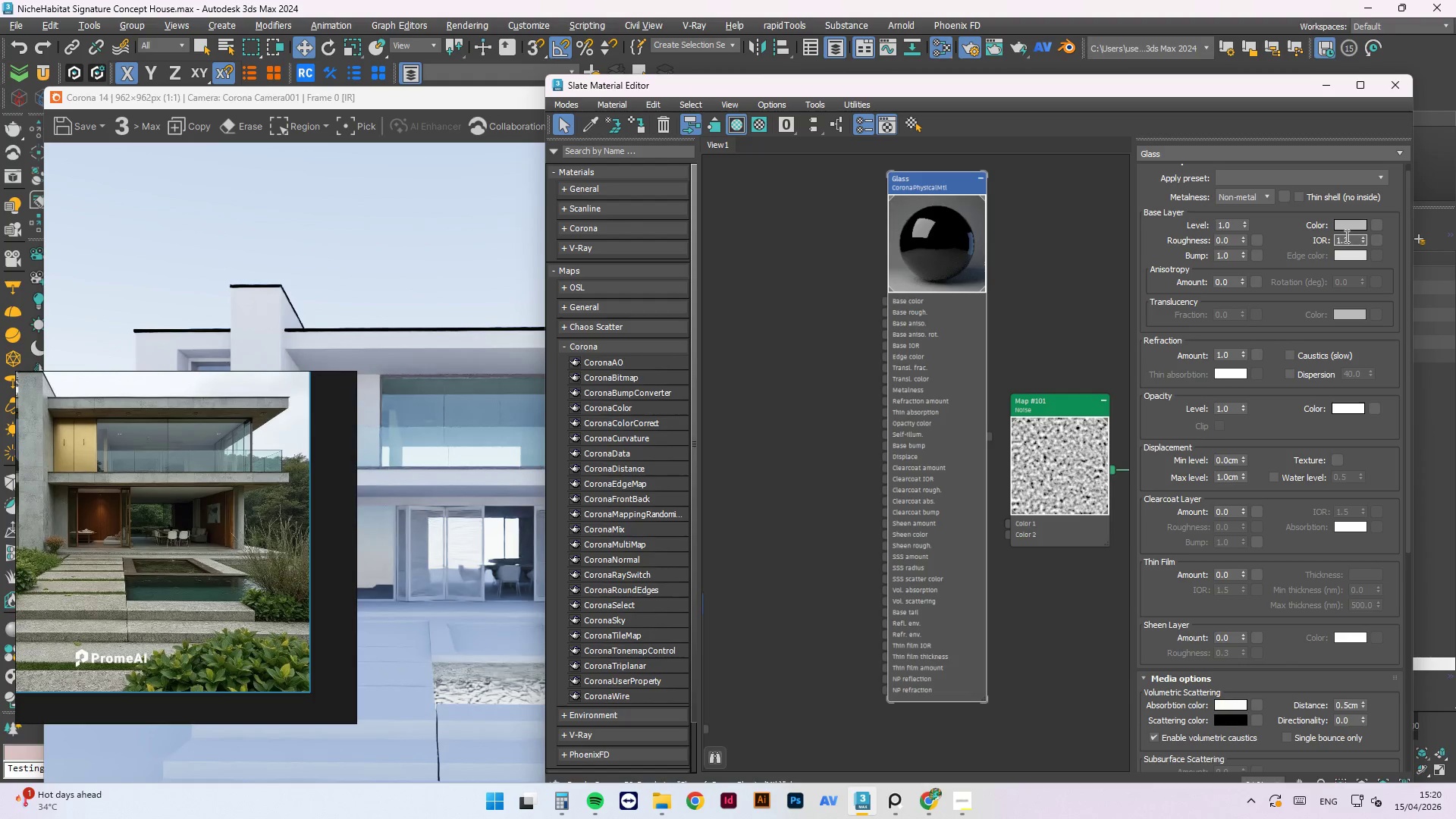 
key(NumpadEnter)
 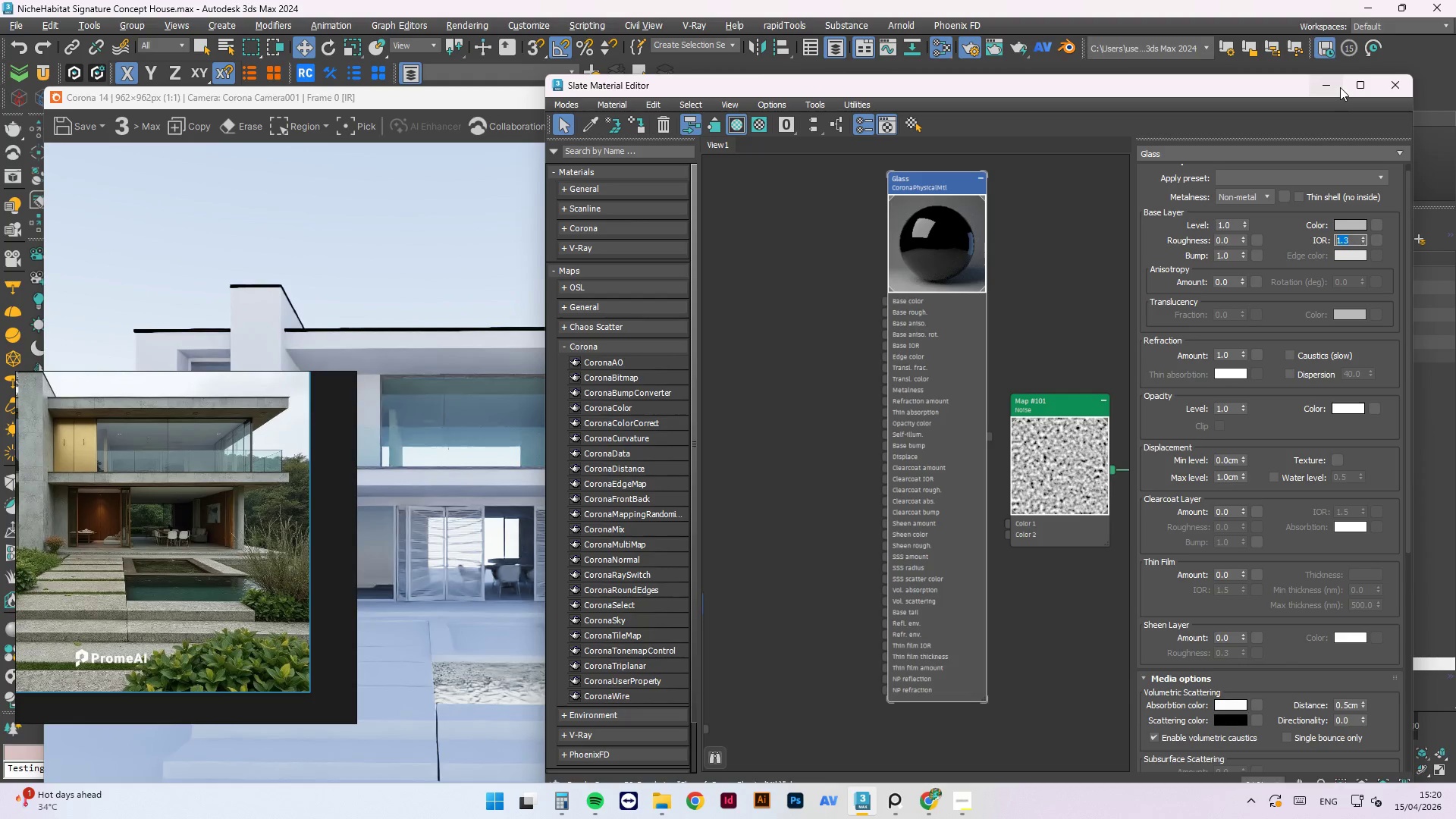 
wait(5.97)
 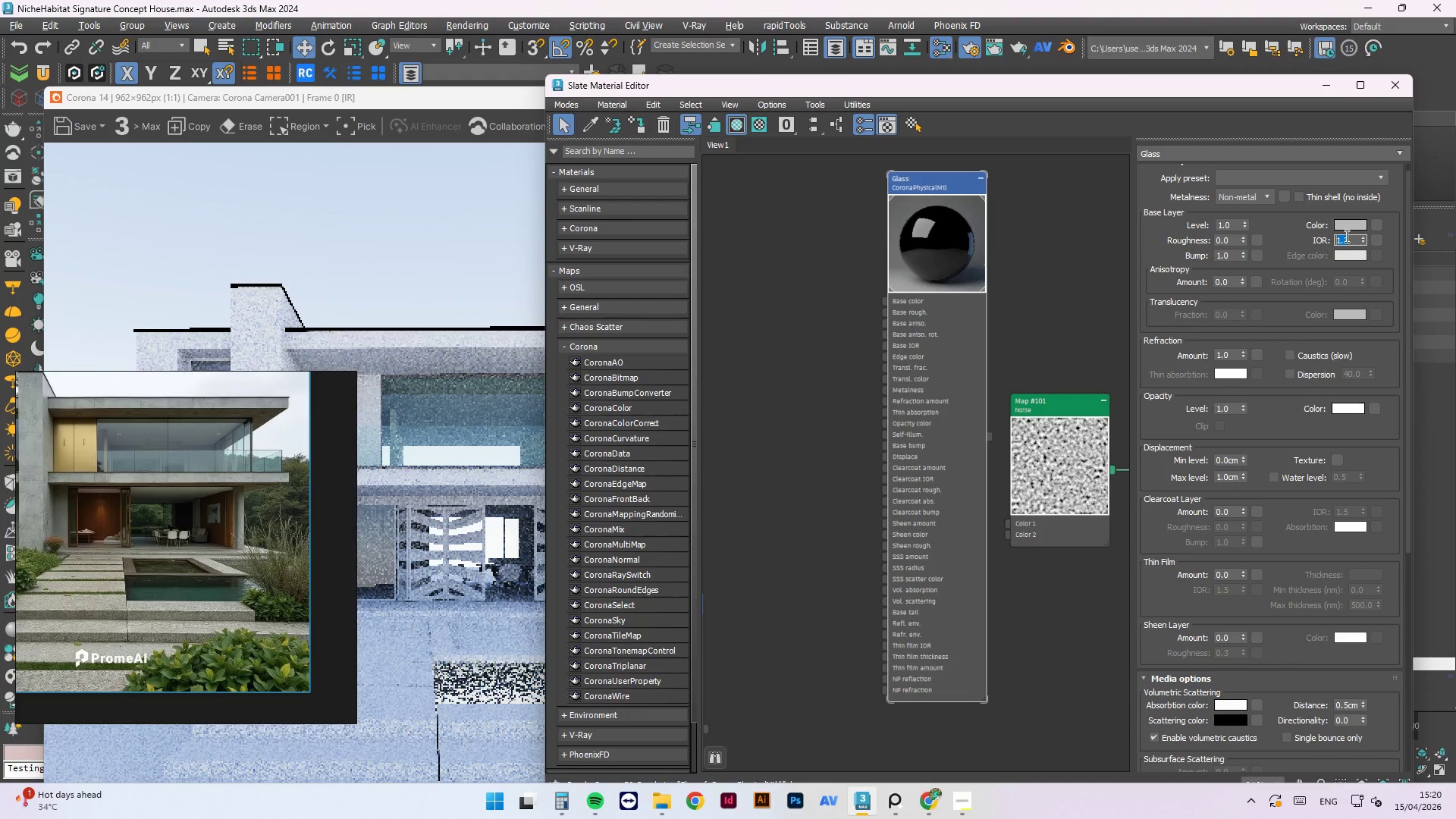 
left_click([1331, 91])
 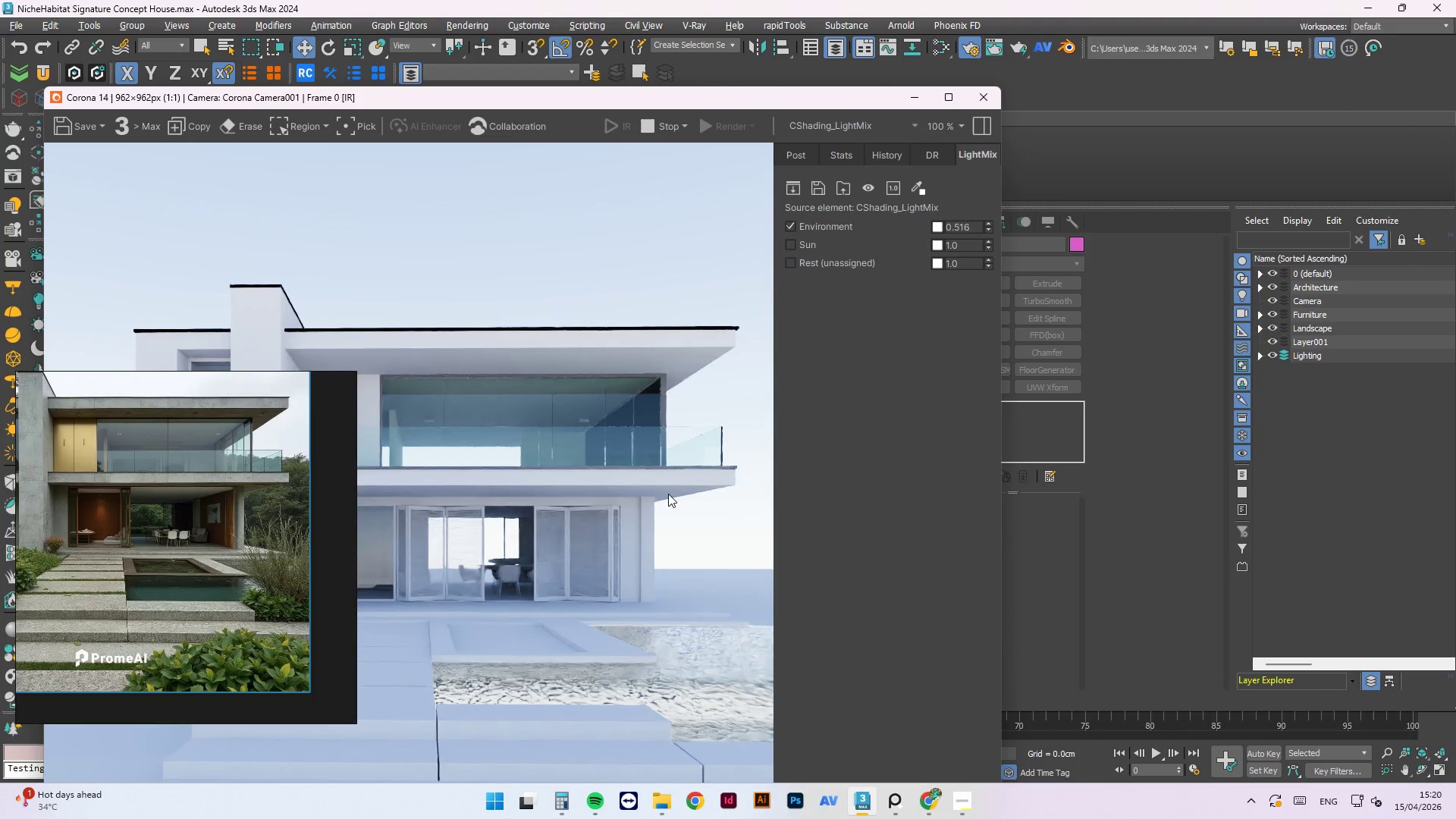 
wait(10.27)
 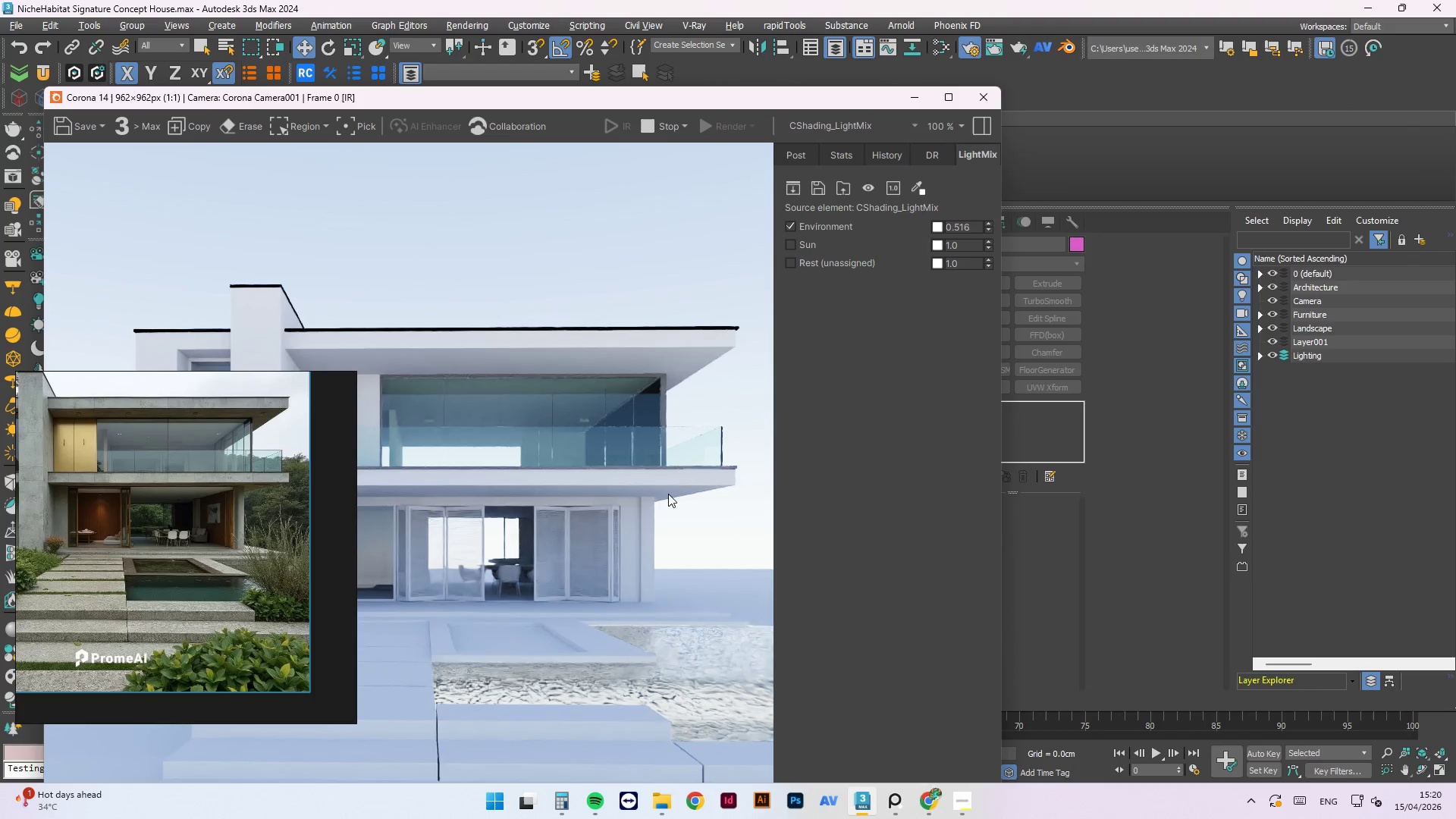 
scroll: coordinate [666, 483], scroll_direction: down, amount: 1.0
 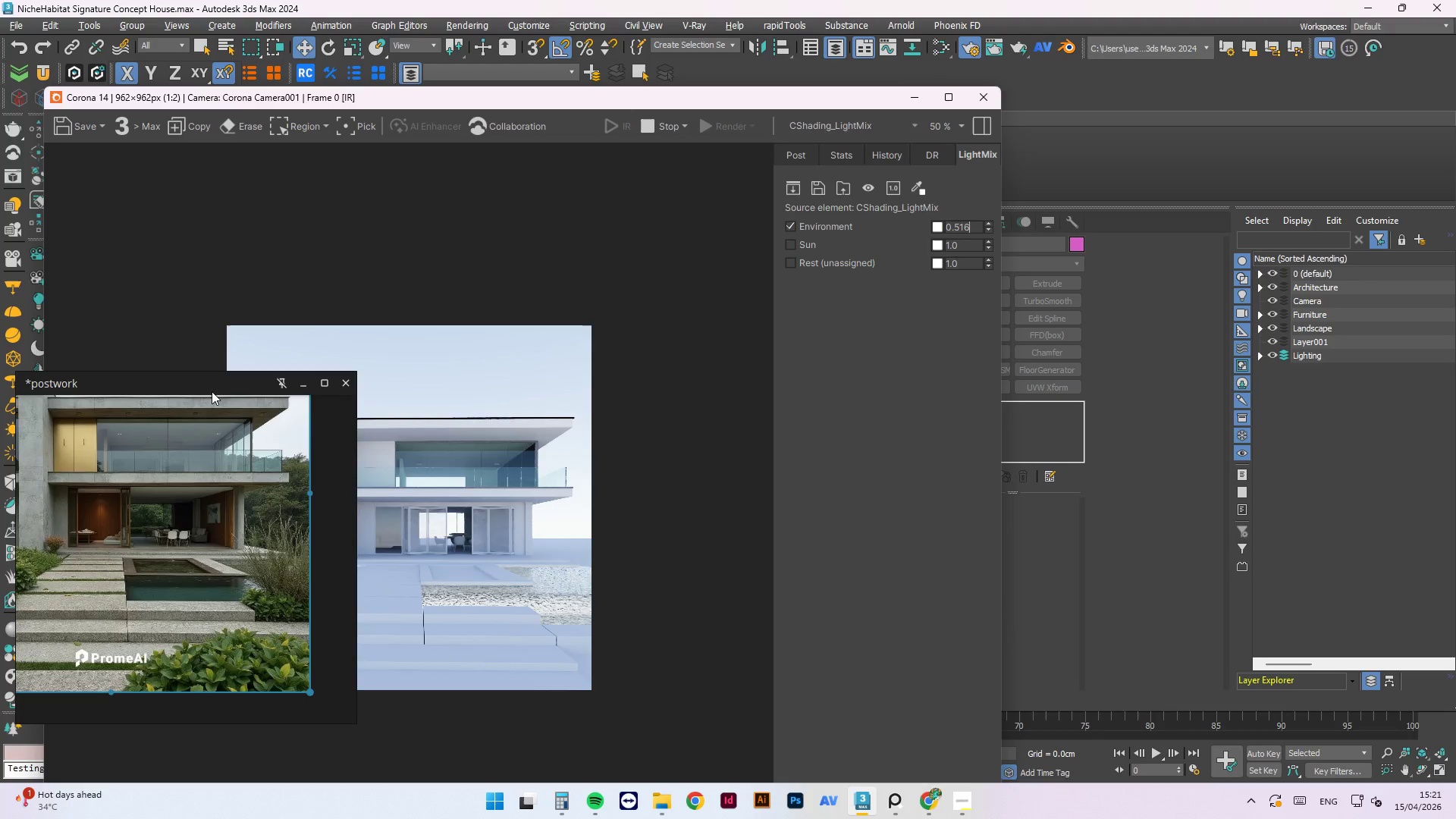 
left_click_drag(start_coordinate=[207, 383], to_coordinate=[786, 345])
 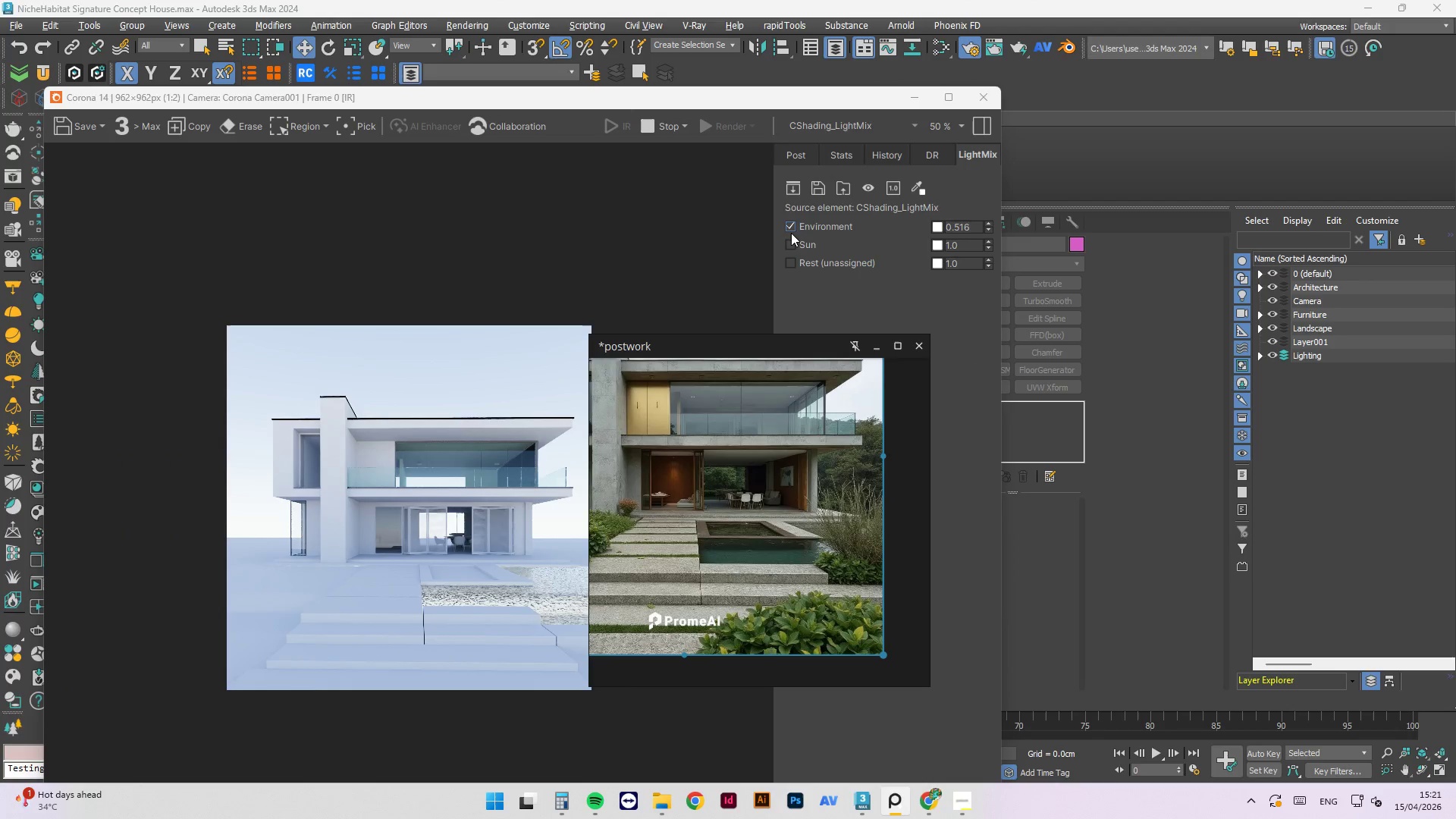 
left_click([791, 229])
 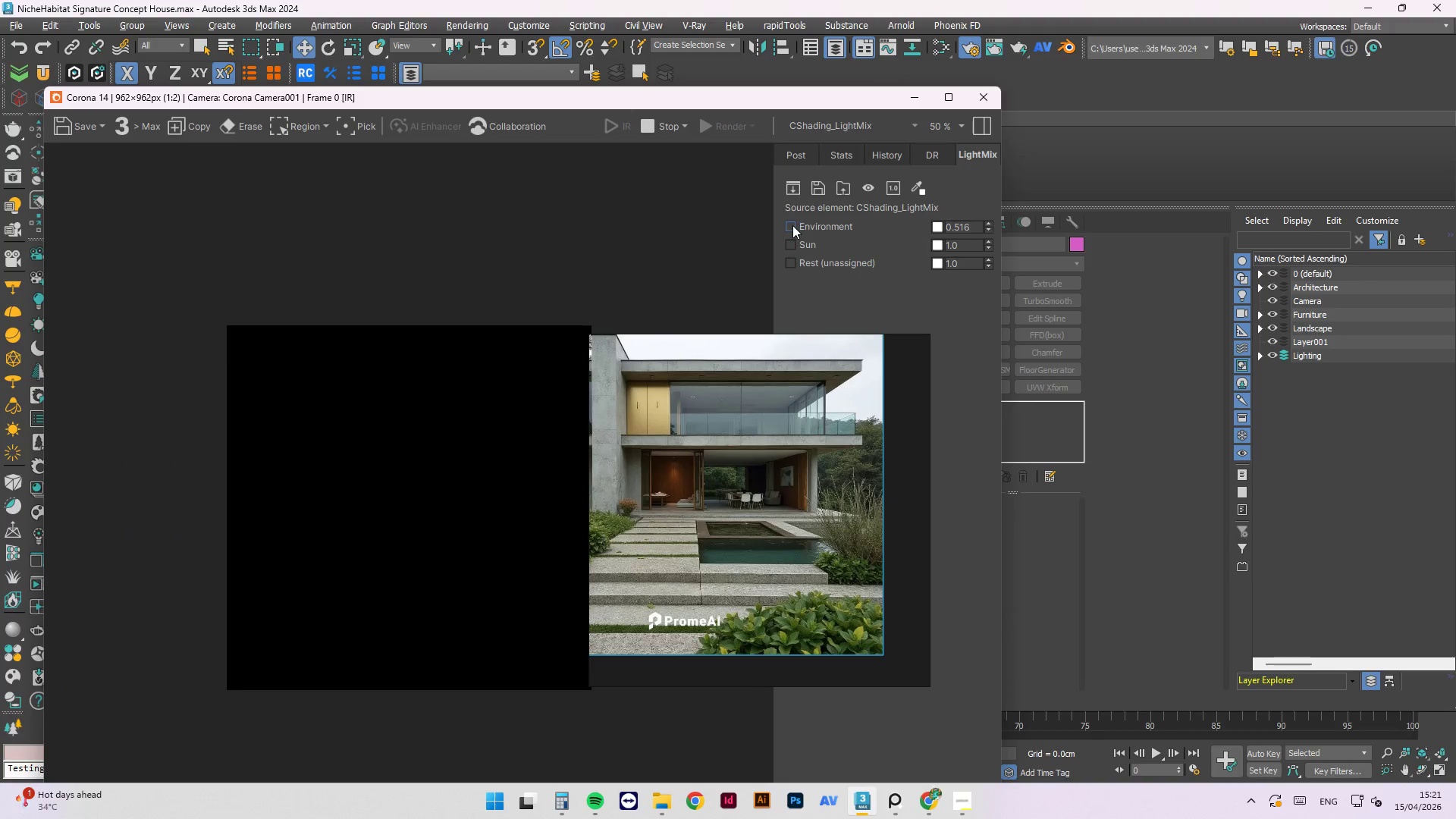 
left_click([792, 224])
 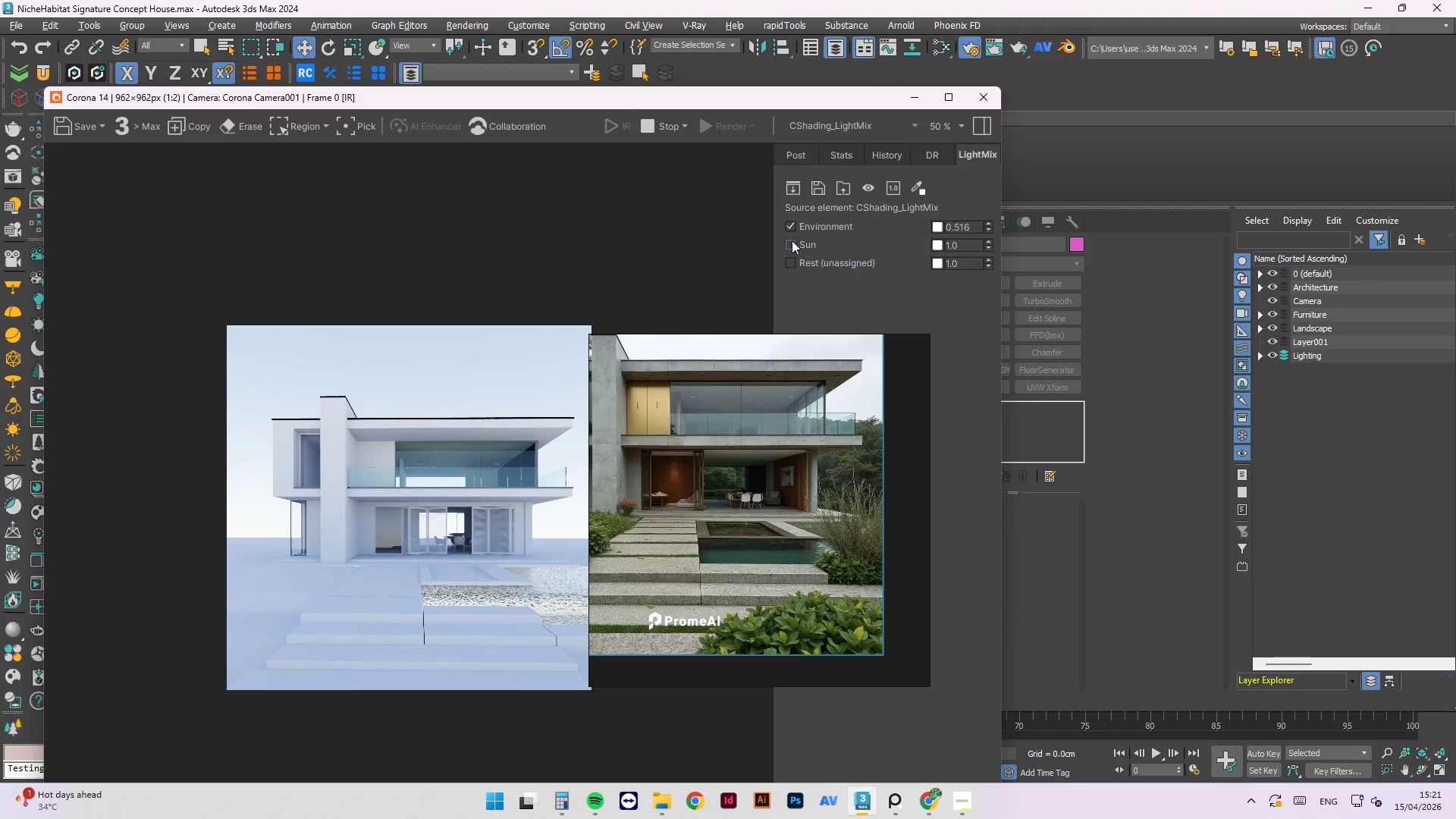 
left_click([792, 243])
 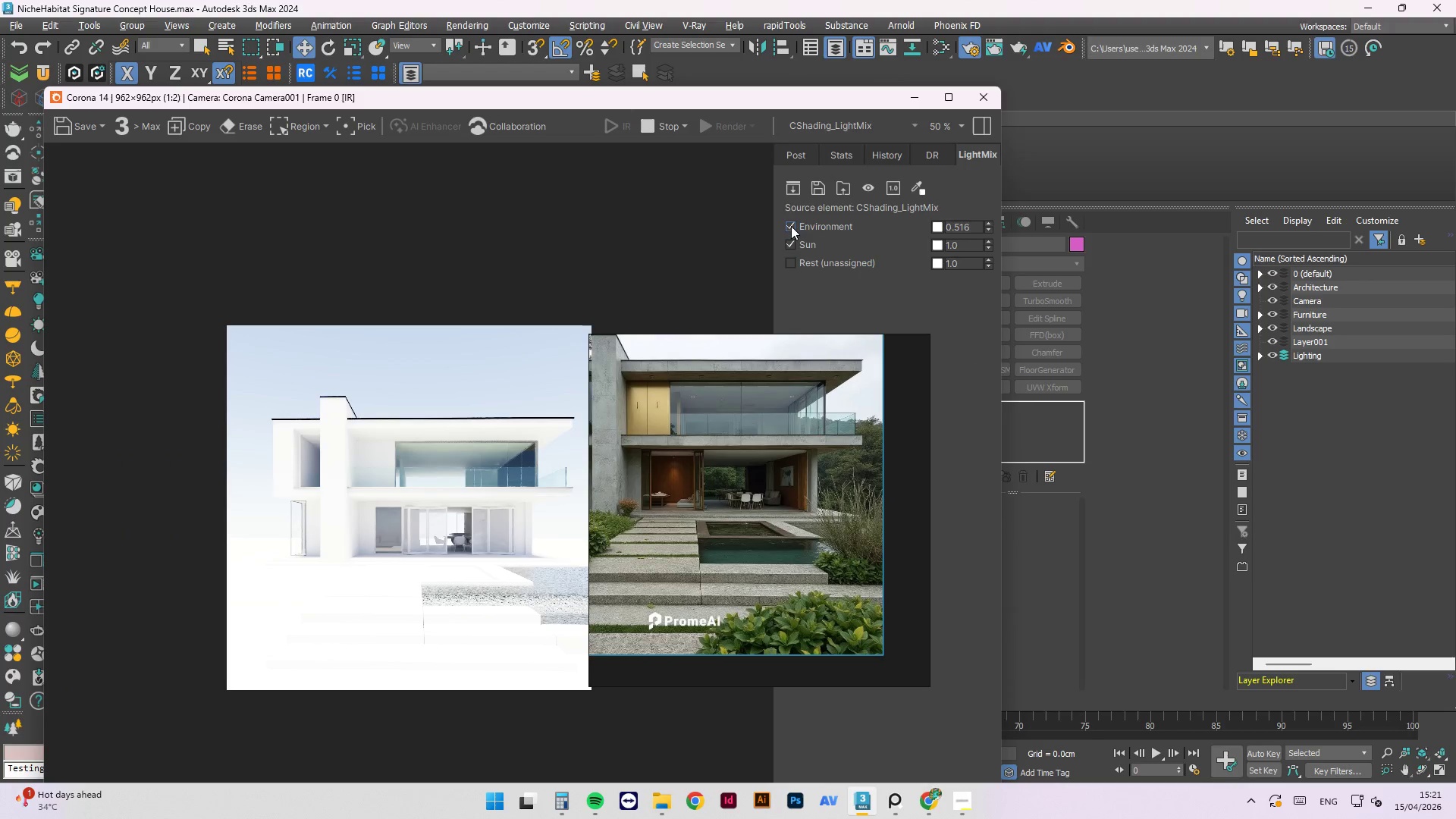 
left_click([791, 225])
 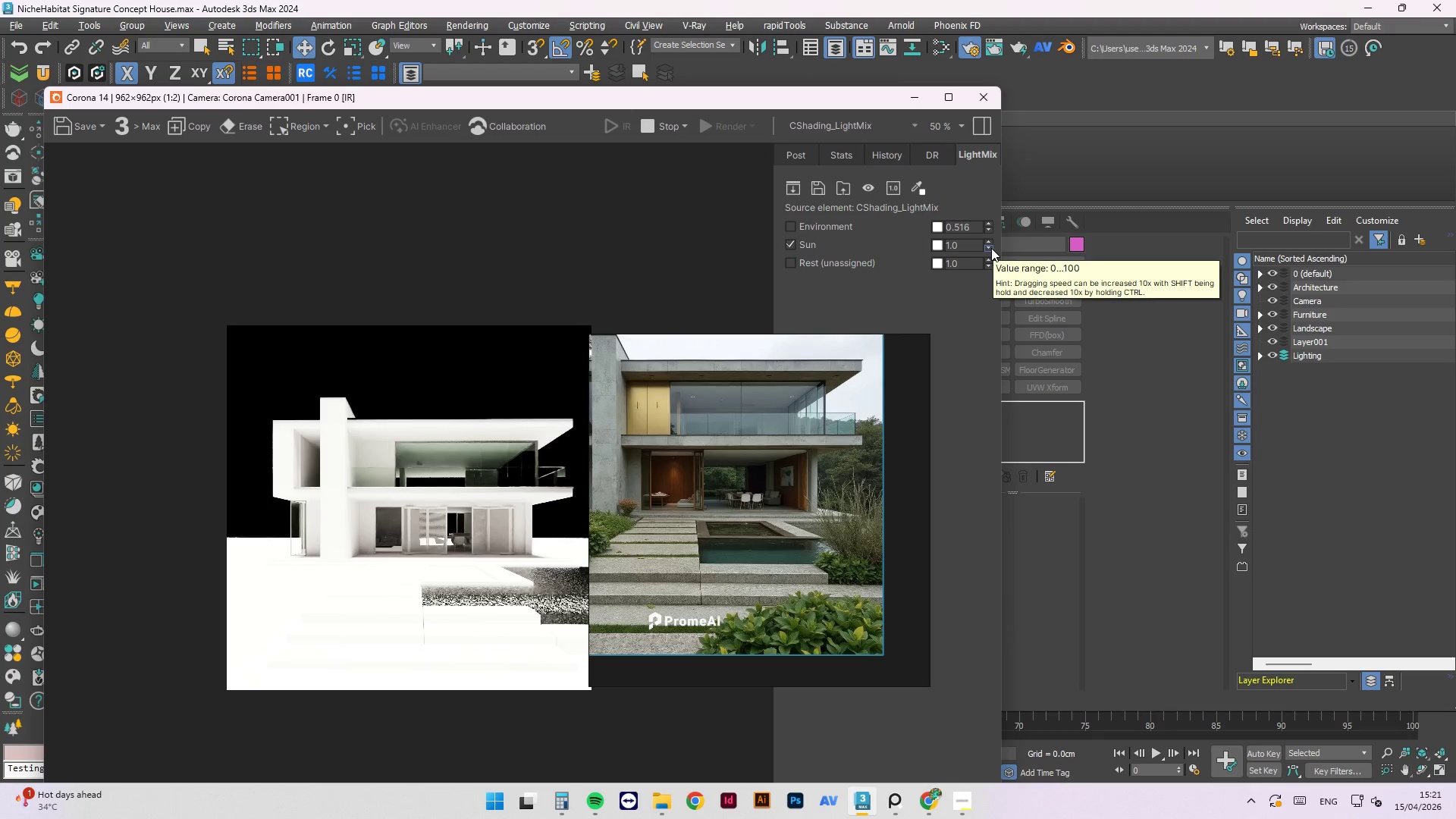 
left_click_drag(start_coordinate=[991, 248], to_coordinate=[996, 422])
 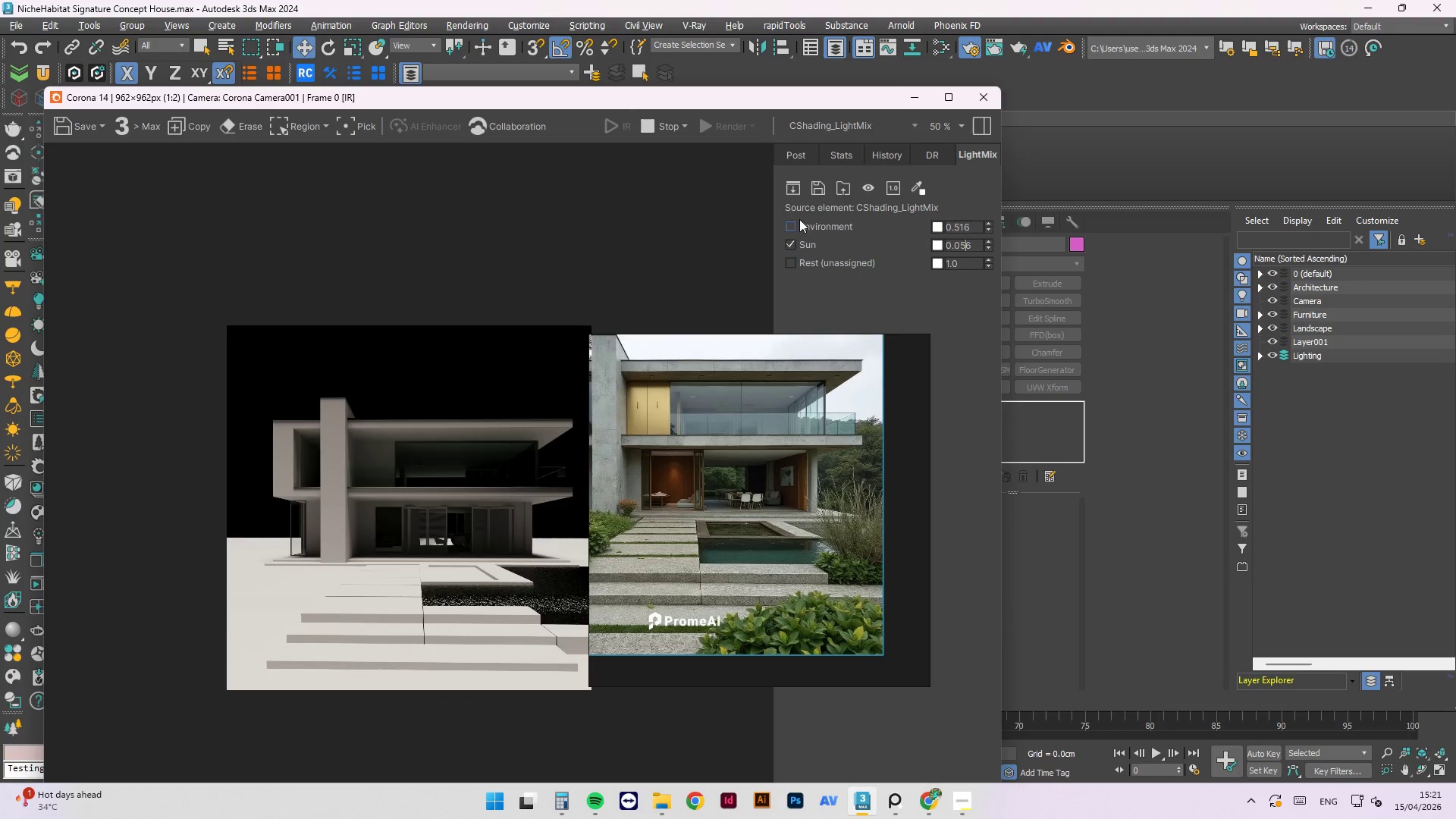 
left_click([794, 224])
 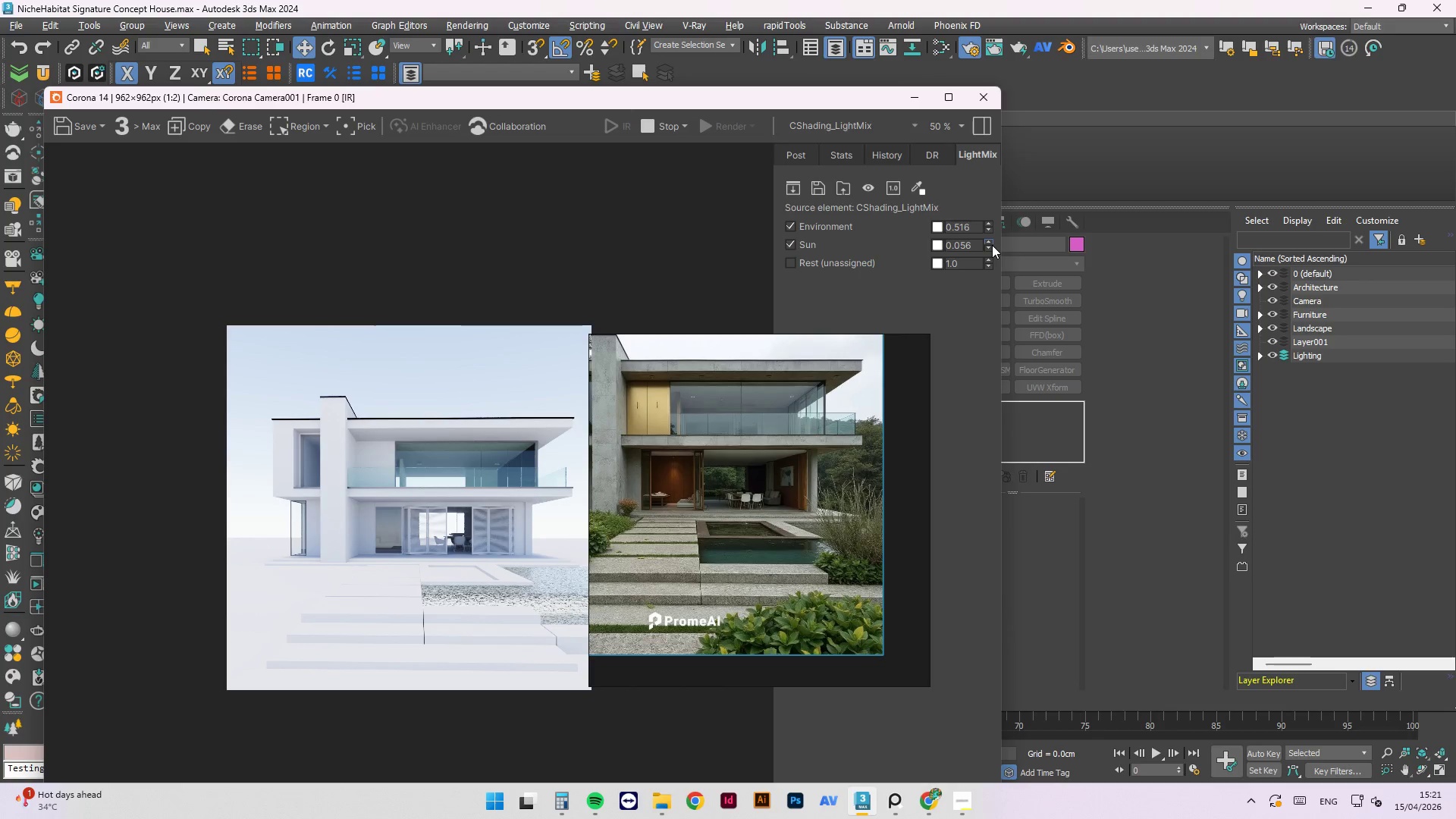 
left_click_drag(start_coordinate=[992, 249], to_coordinate=[997, 249])
 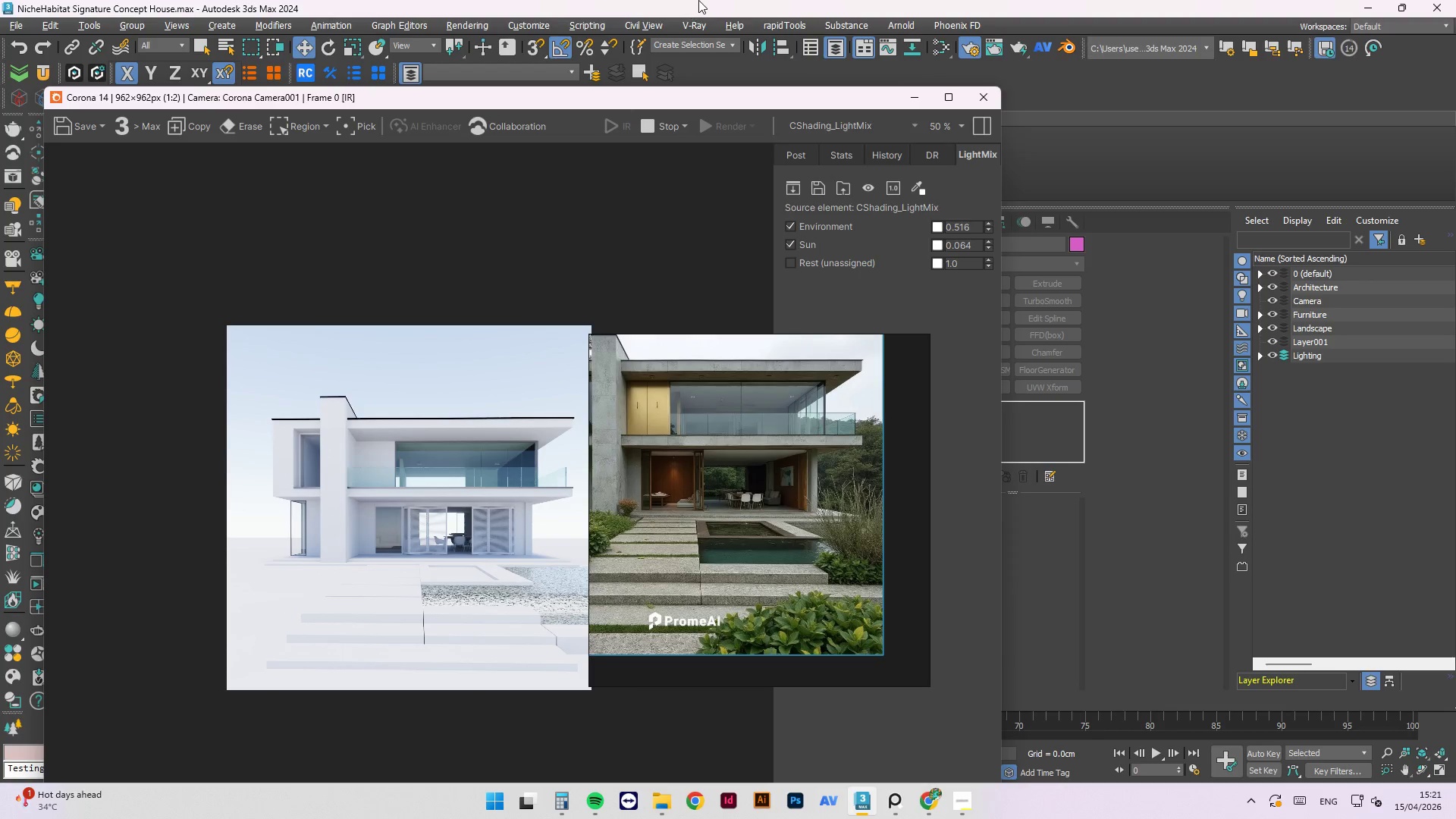 
left_click([698, 0])
 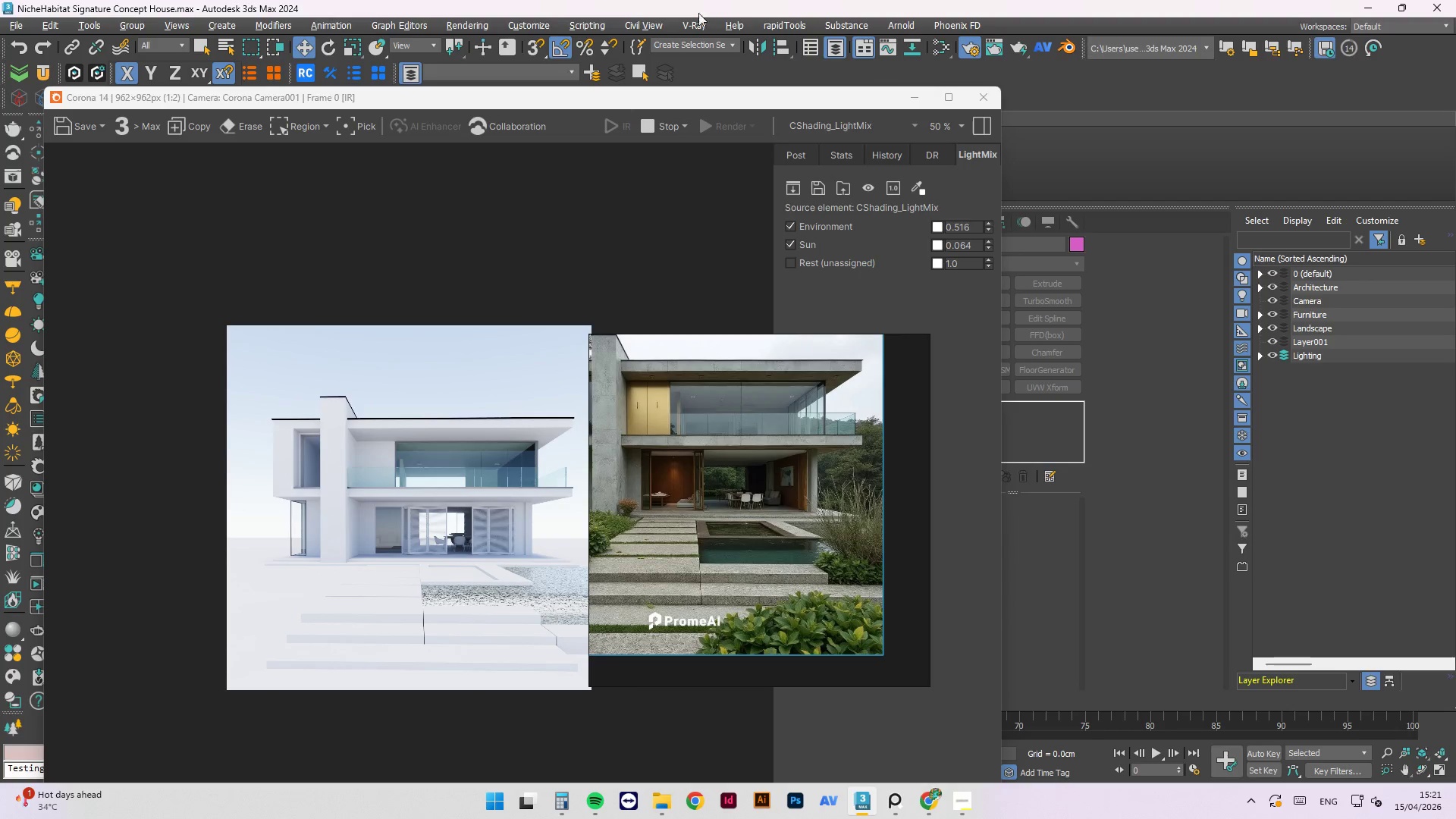 
key(Control+S)
 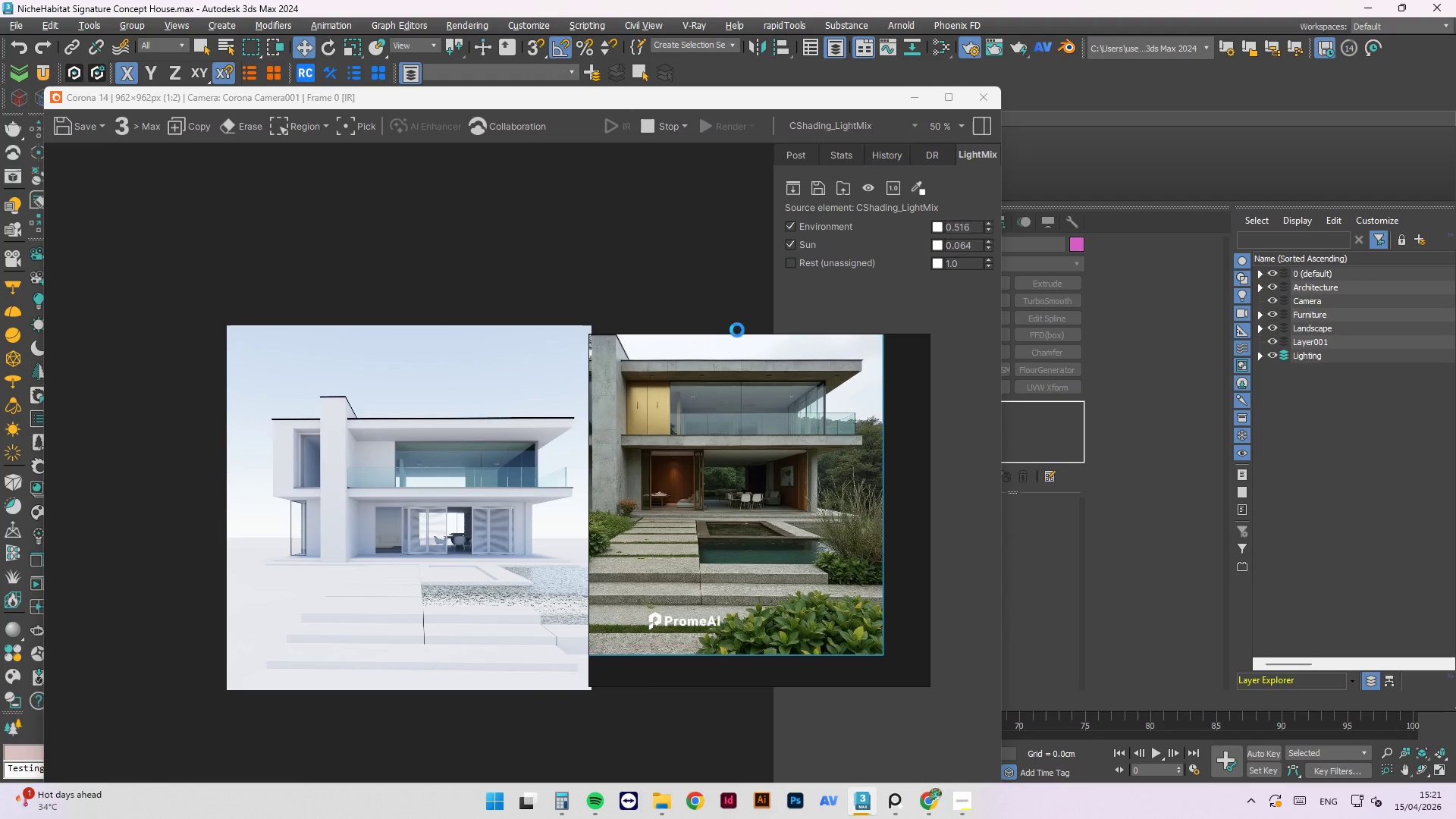 
left_click_drag(start_coordinate=[727, 340], to_coordinate=[778, 272])
 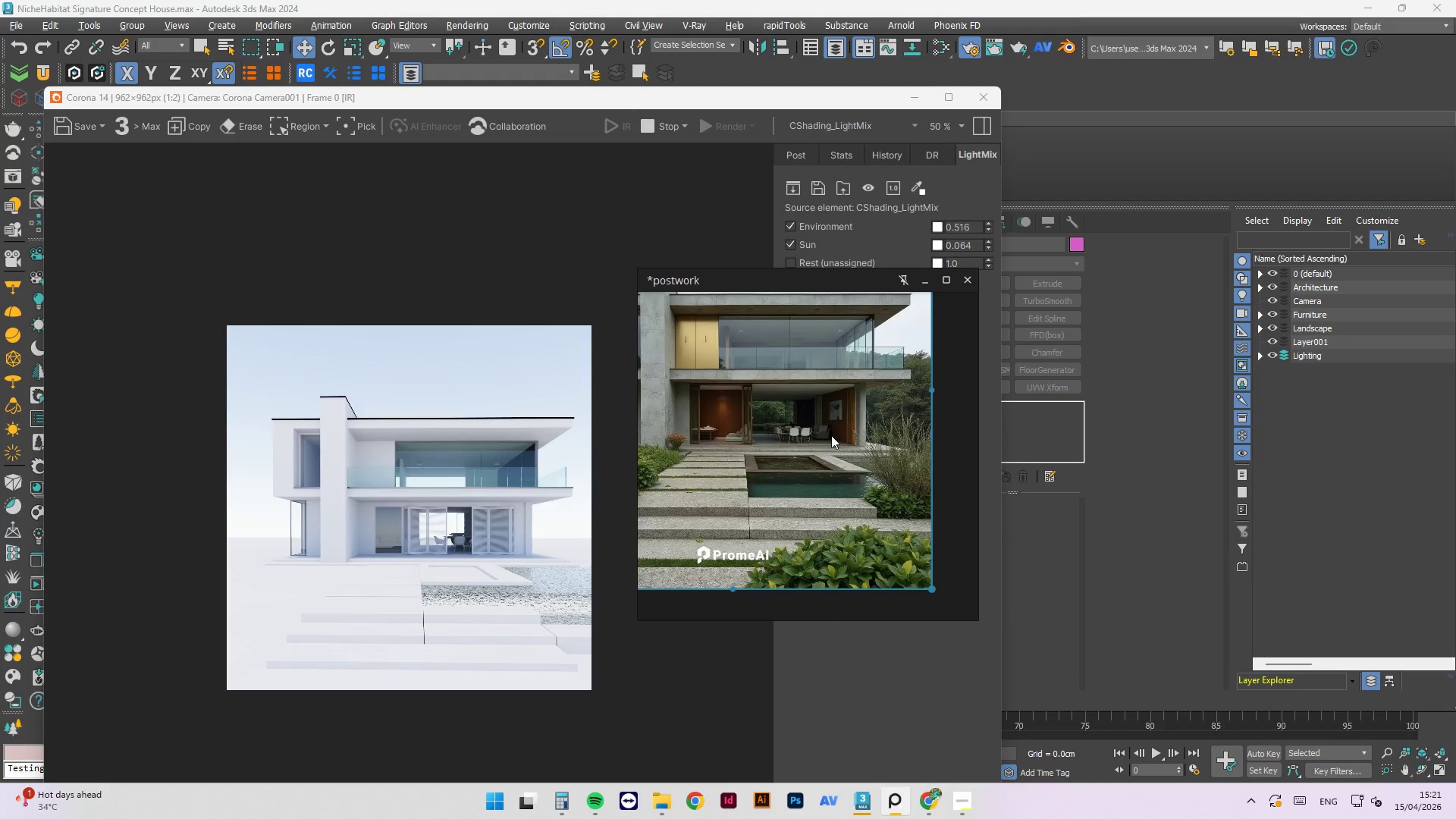 
scroll: coordinate [833, 435], scroll_direction: down, amount: 1.0
 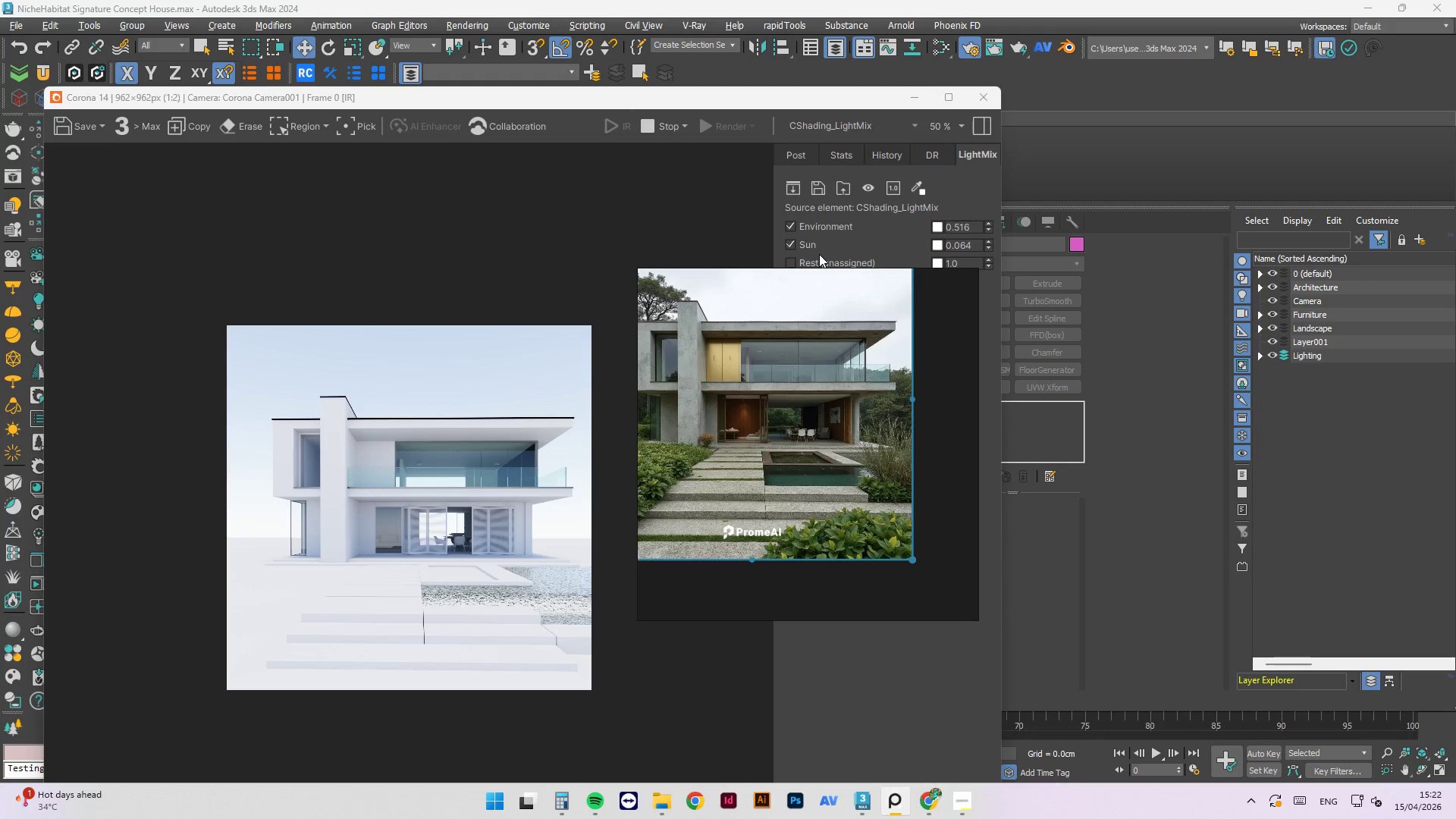 
wait(49.99)
 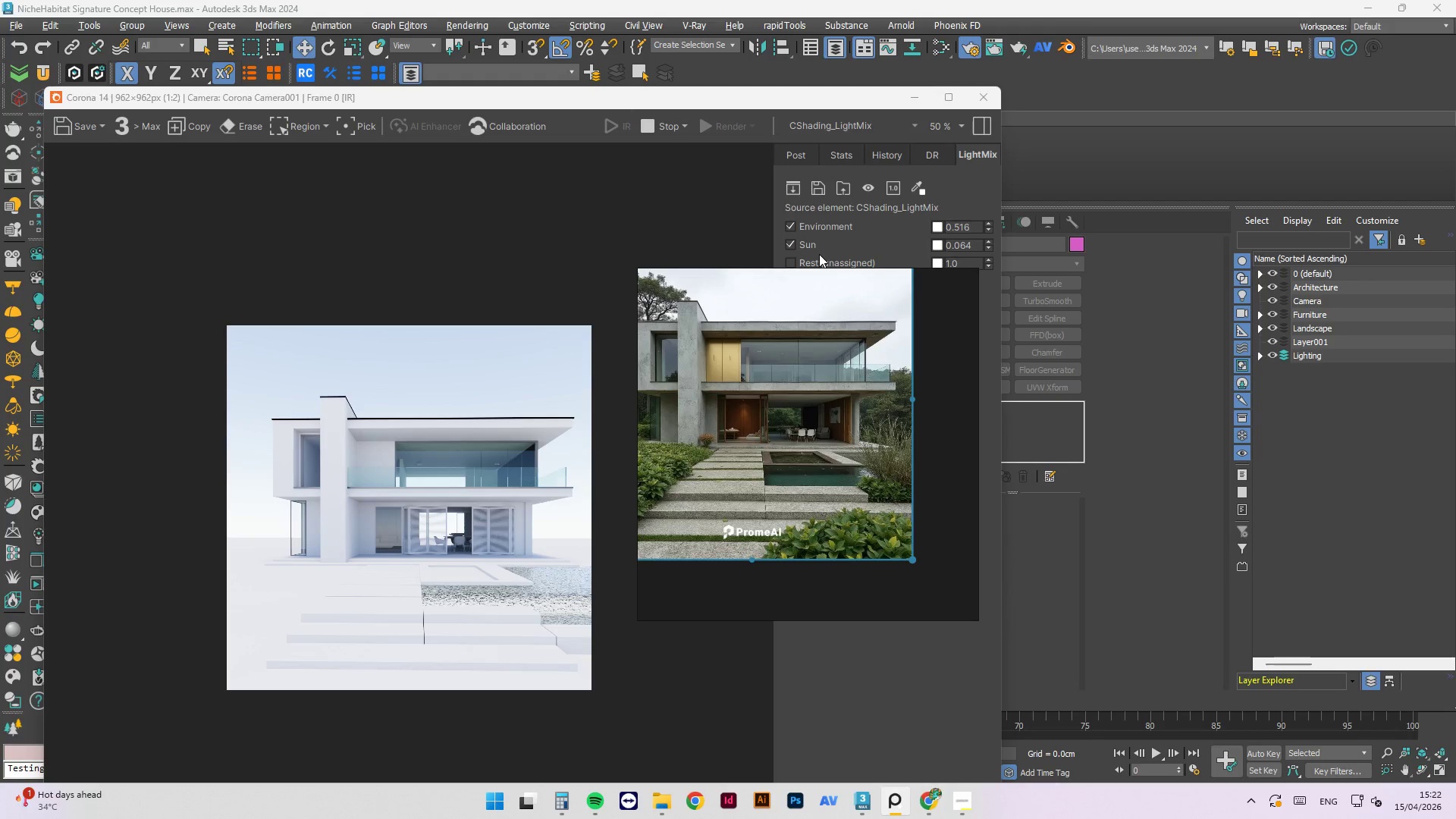 
left_click([968, 803])